 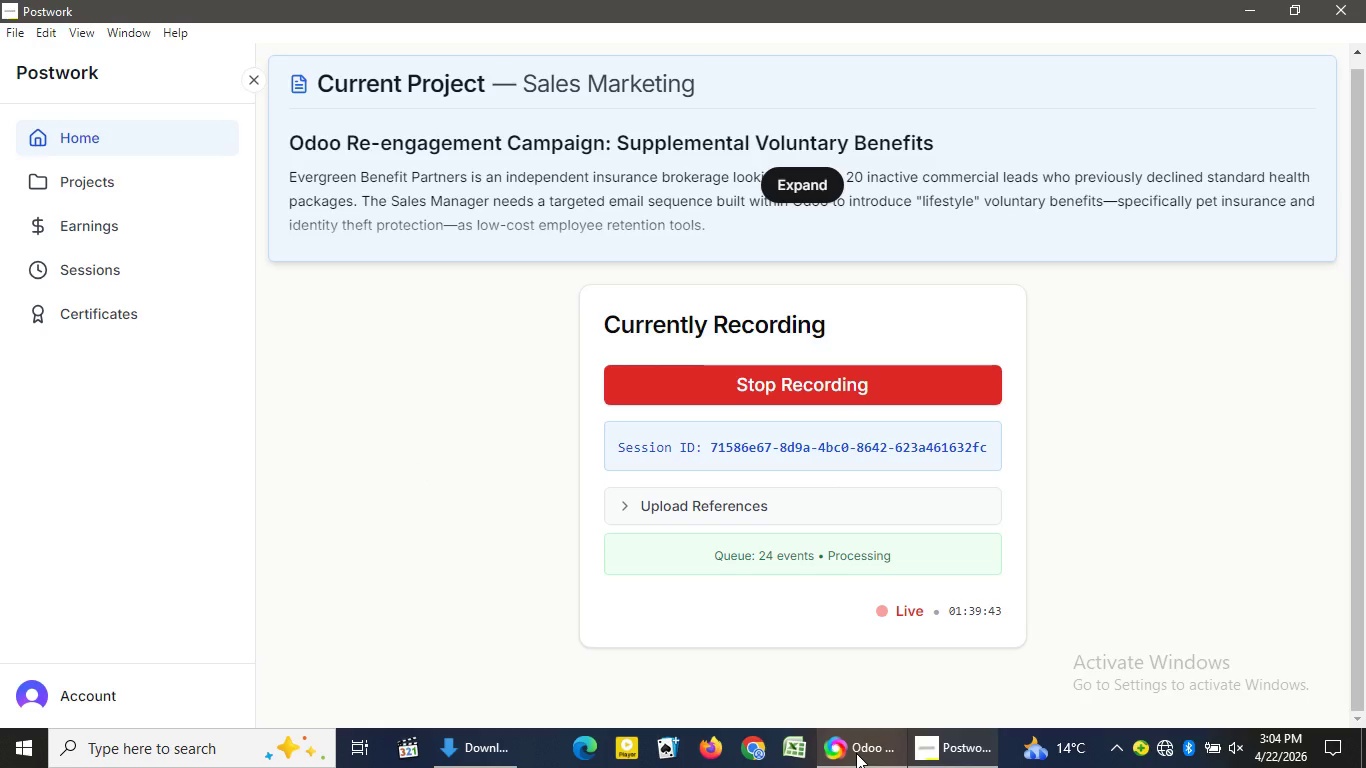 
scroll: coordinate [676, 469], scroll_direction: down, amount: 3.0
 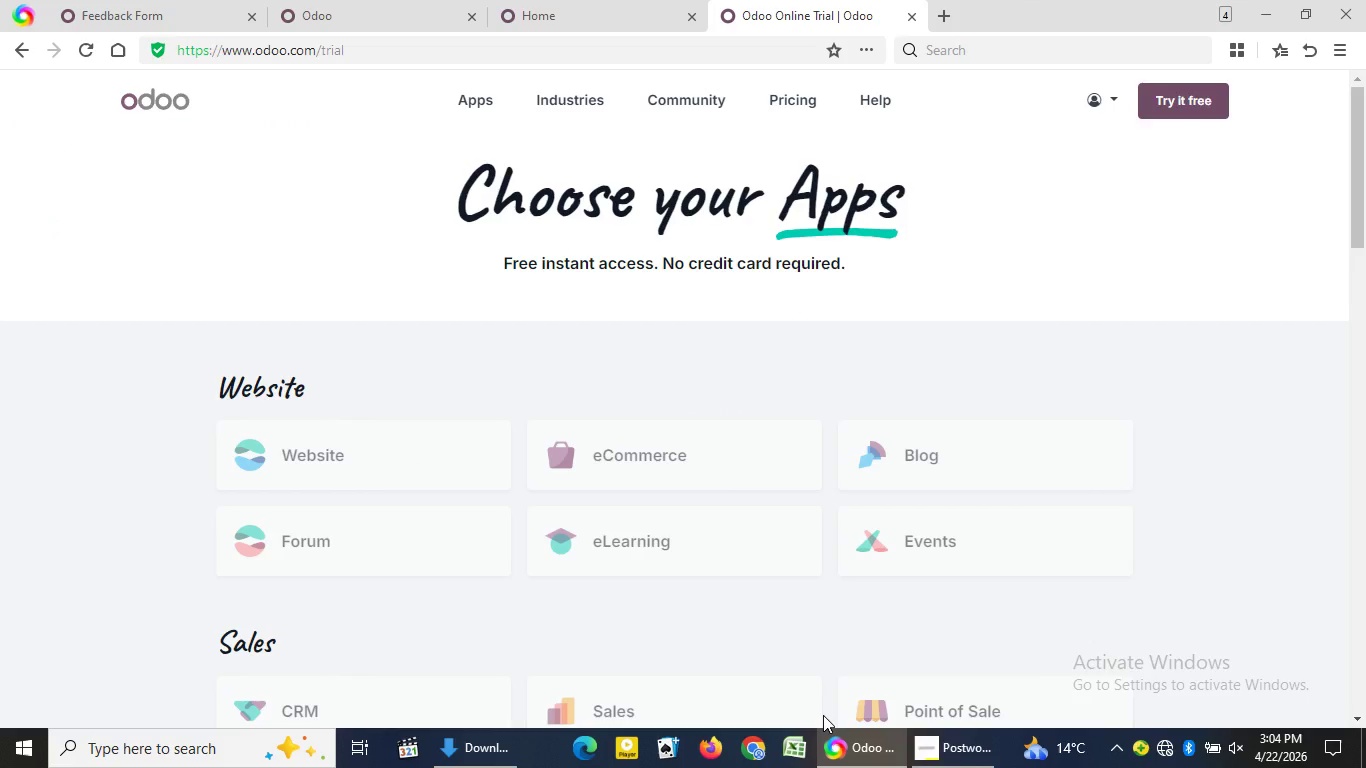 
scroll: coordinate [676, 469], scroll_direction: up, amount: 1.0
 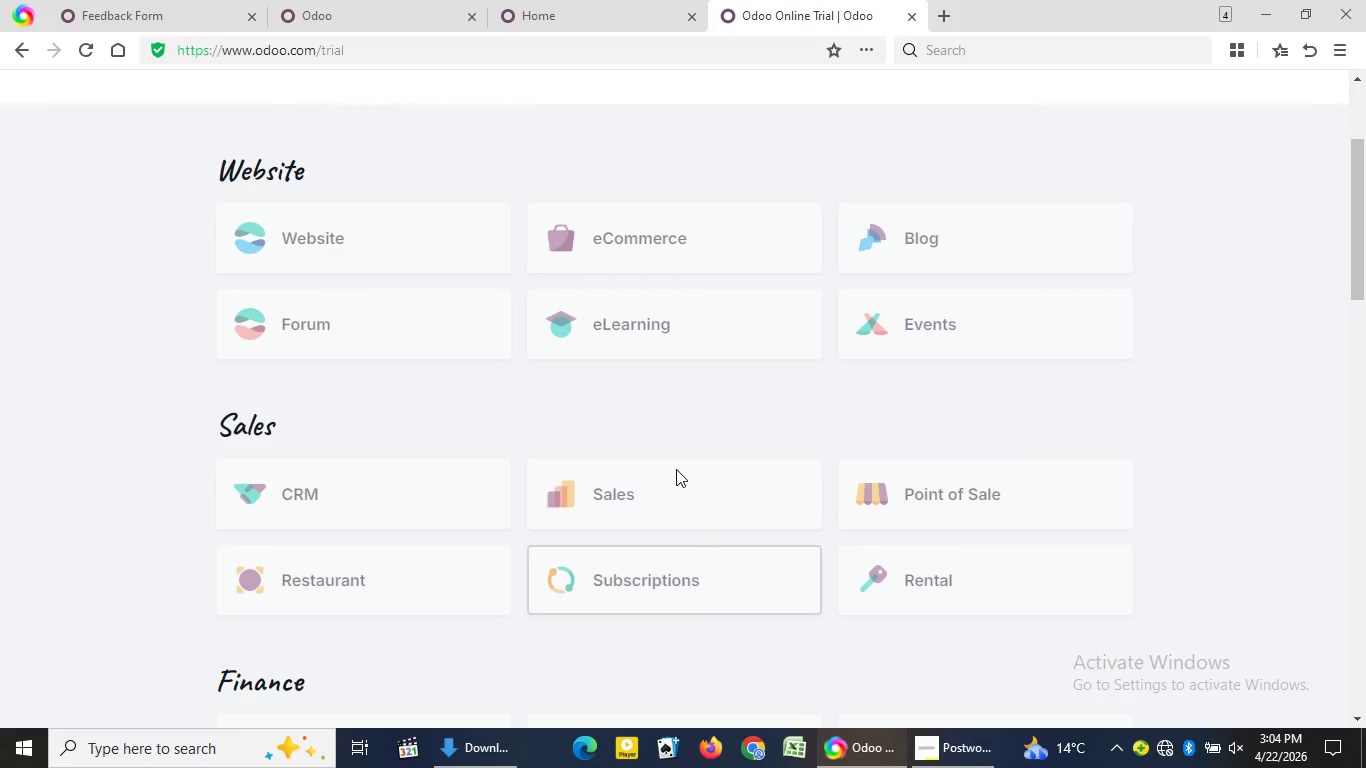 
scroll: coordinate [676, 469], scroll_direction: down, amount: 2.0
 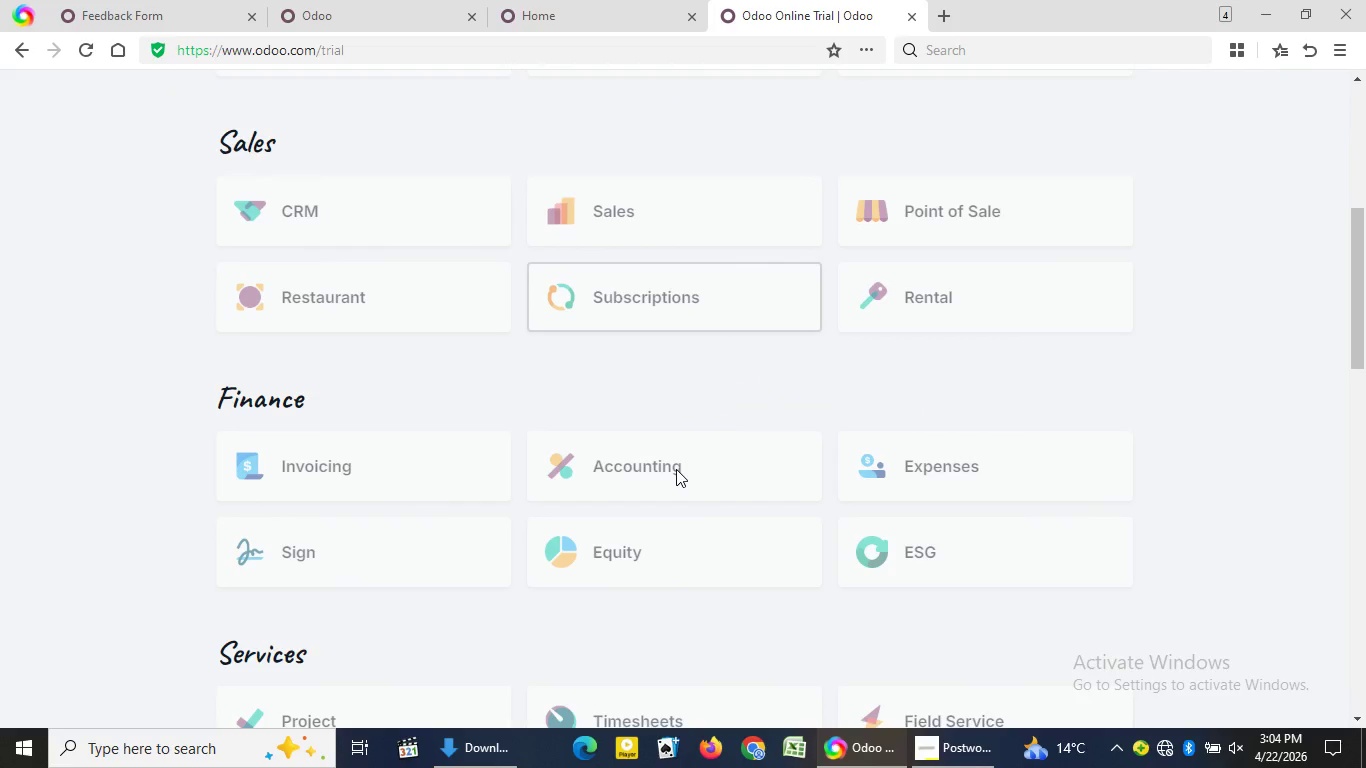 
scroll: coordinate [676, 469], scroll_direction: none, amount: 0.0
 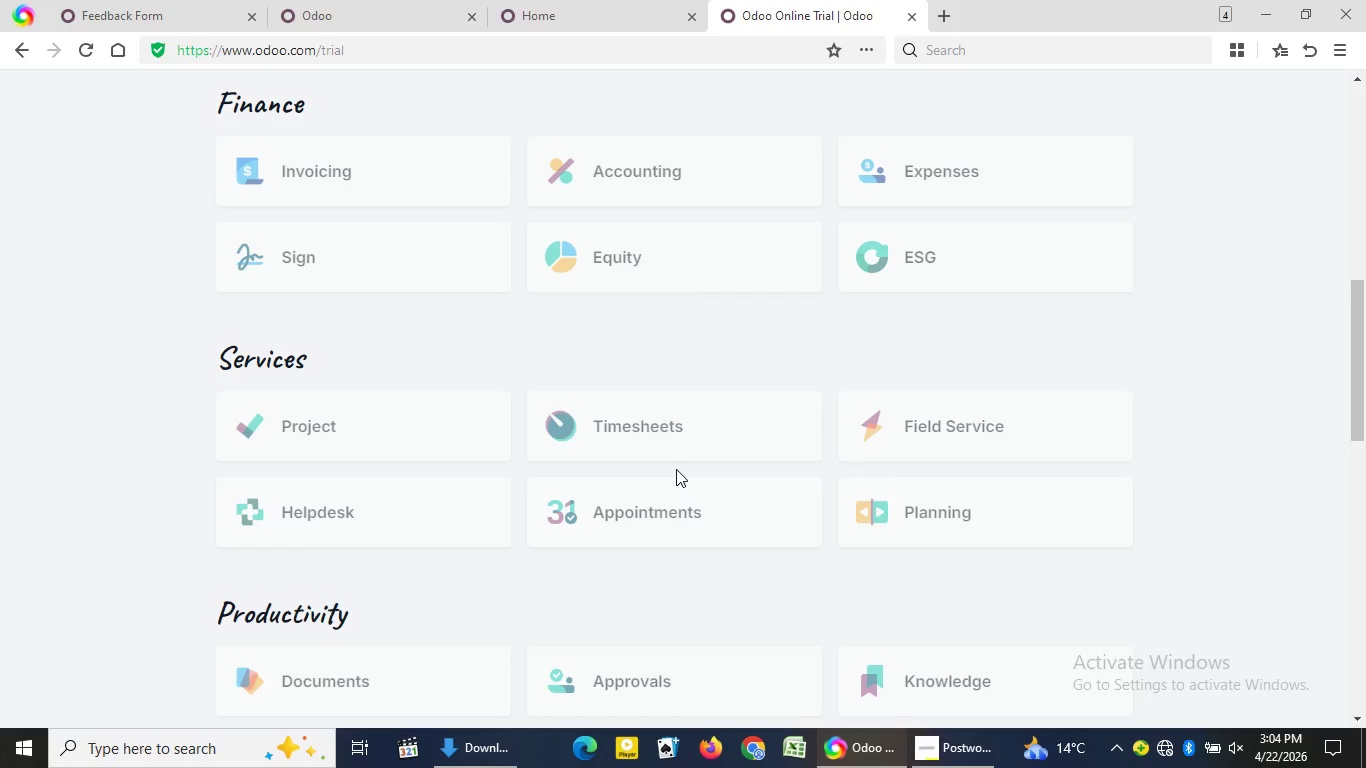 
scroll: coordinate [684, 443], scroll_direction: up, amount: 5.0
 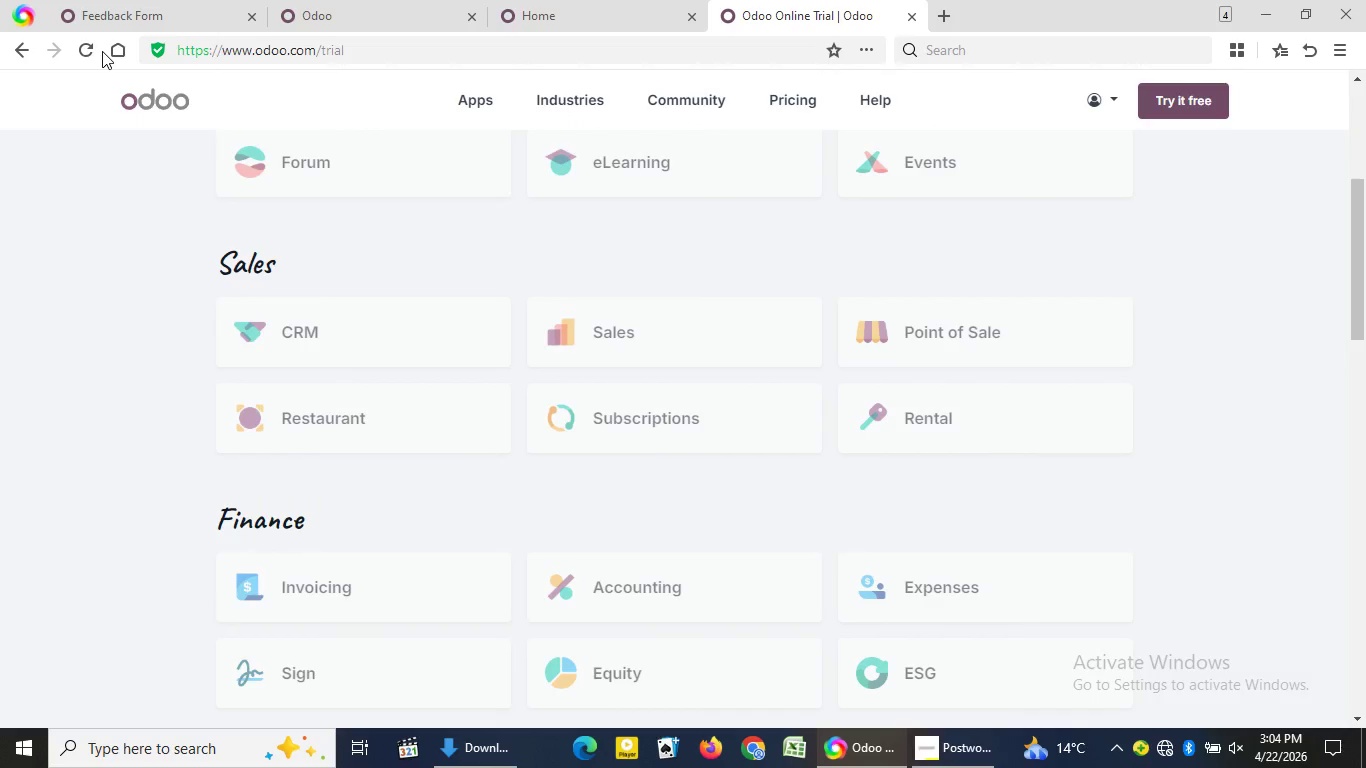 
left_click([82, 56])
 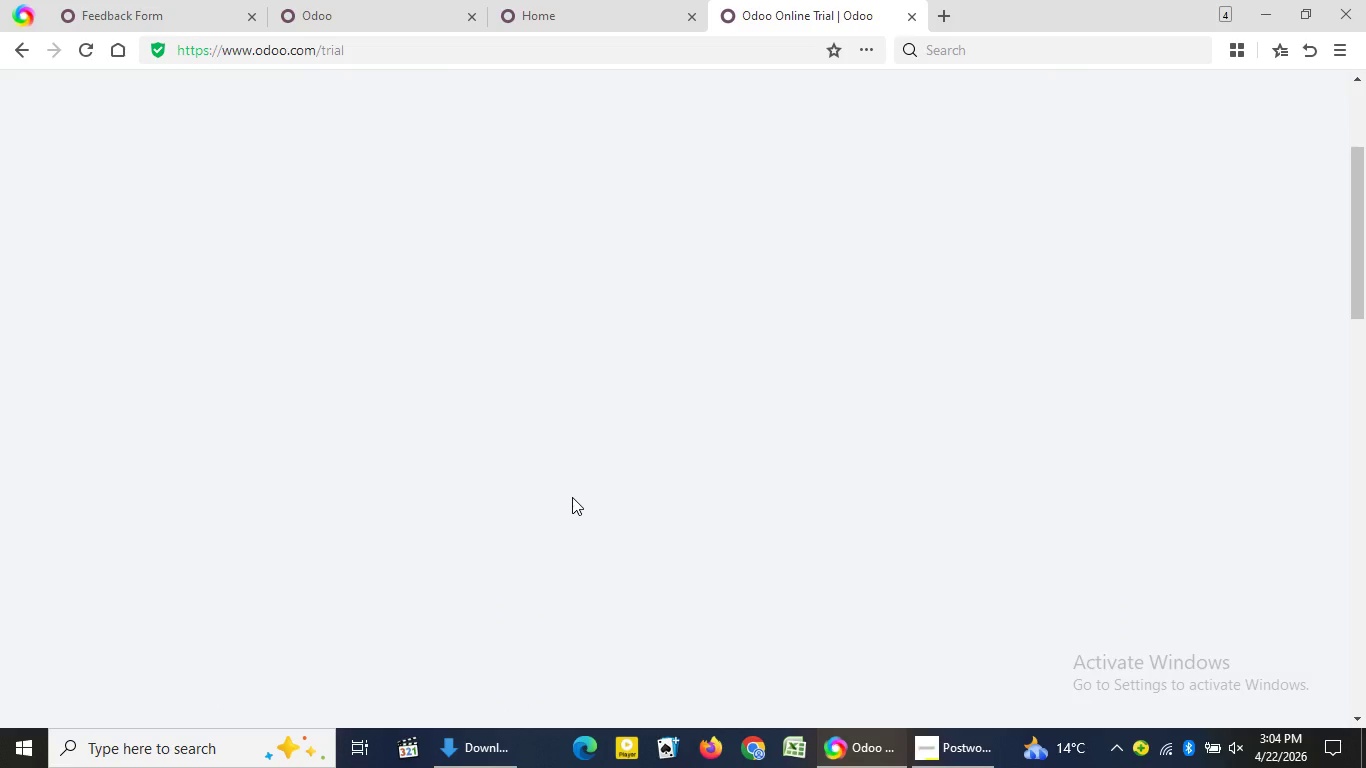 
wait(15.69)
 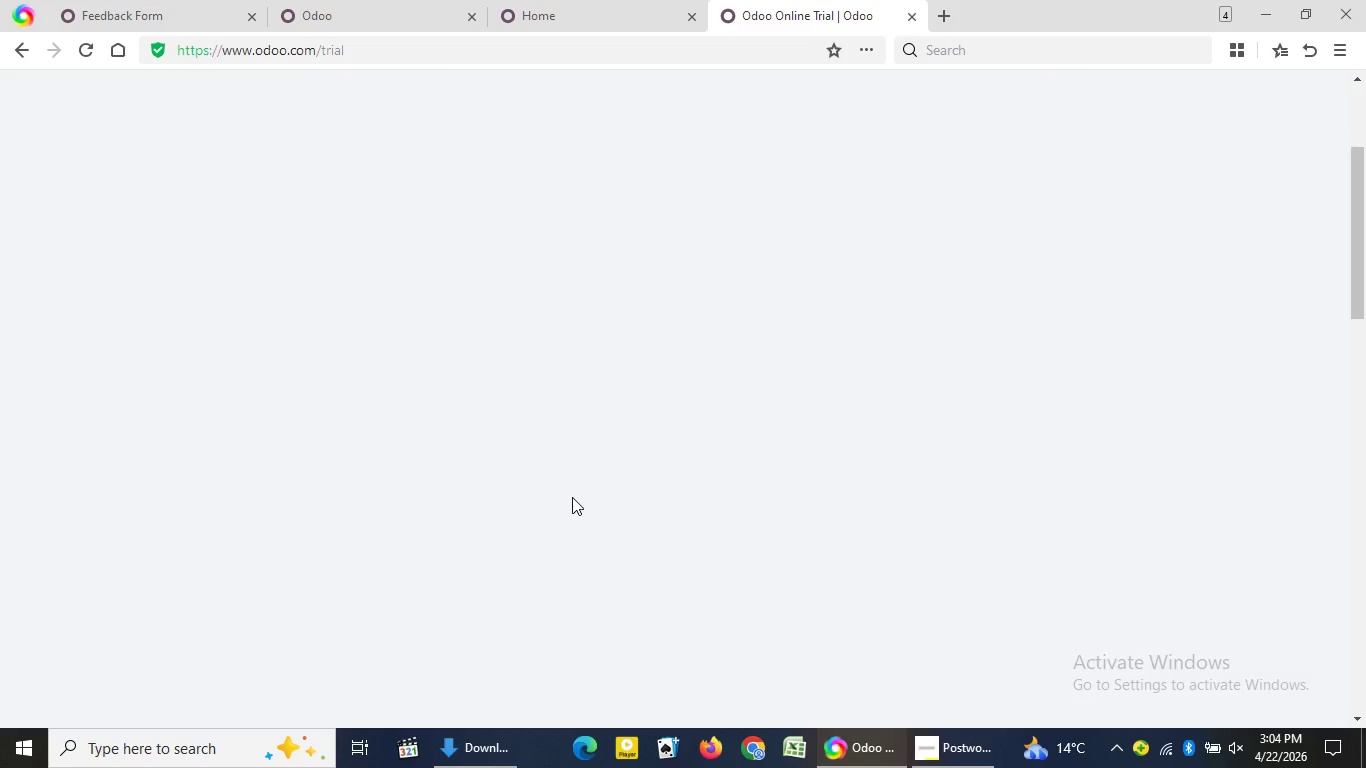 
scroll: coordinate [663, 543], scroll_direction: up, amount: 3.0
 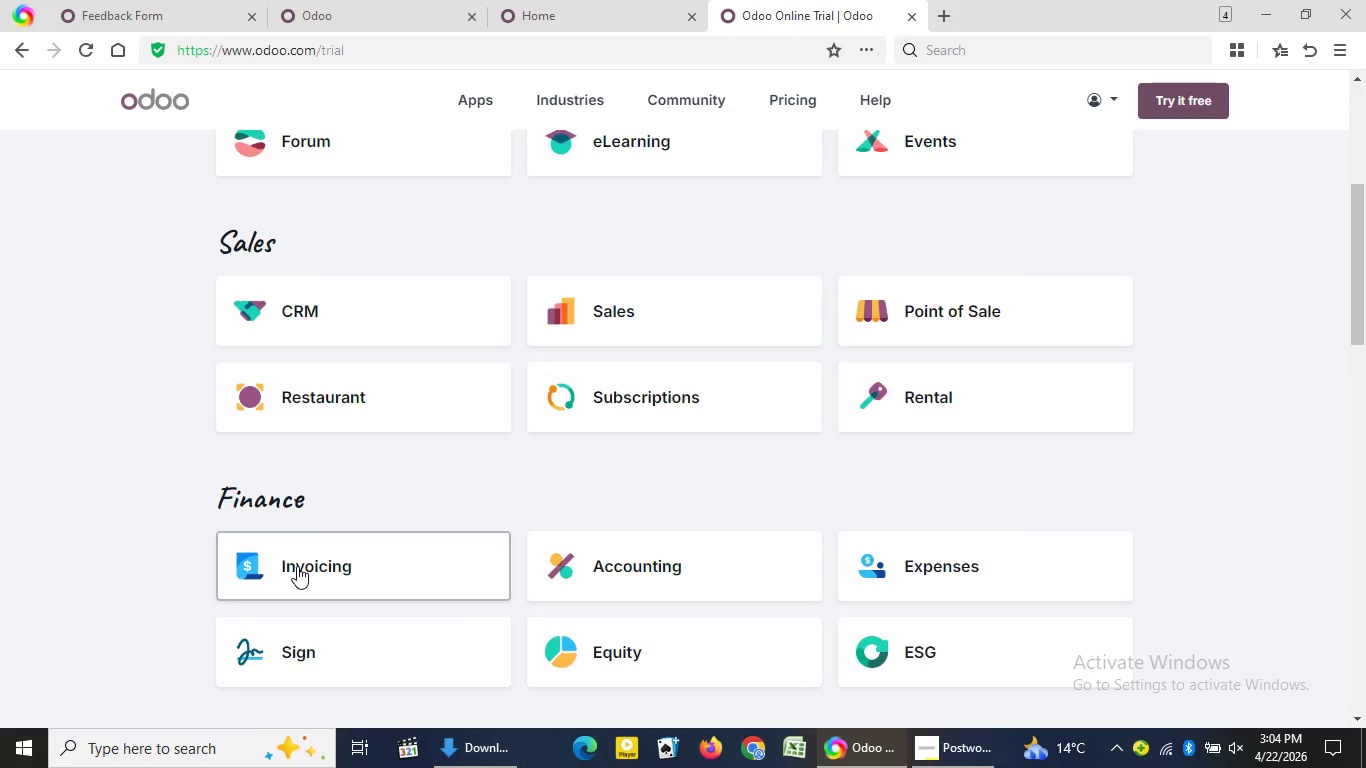 
scroll: coordinate [363, 549], scroll_direction: down, amount: 2.0
 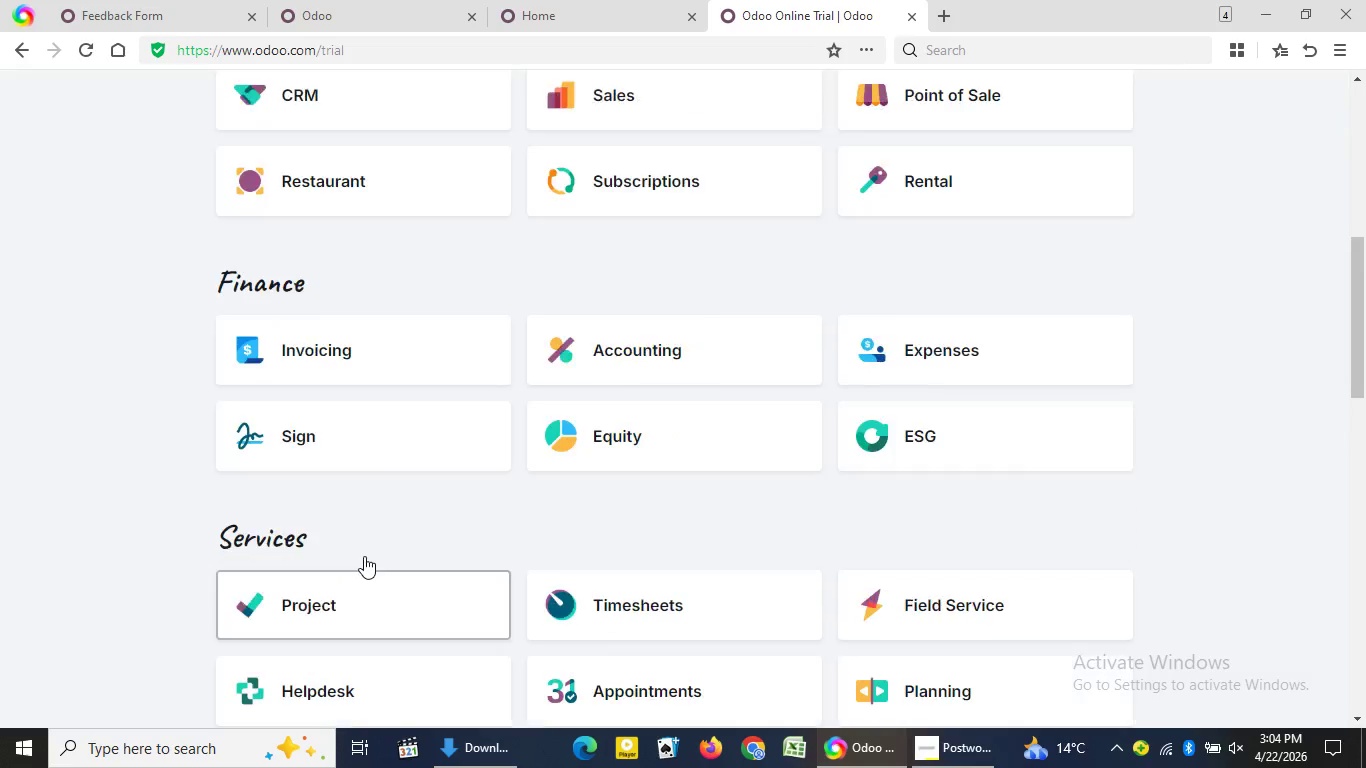 
scroll: coordinate [364, 556], scroll_direction: none, amount: 0.0
 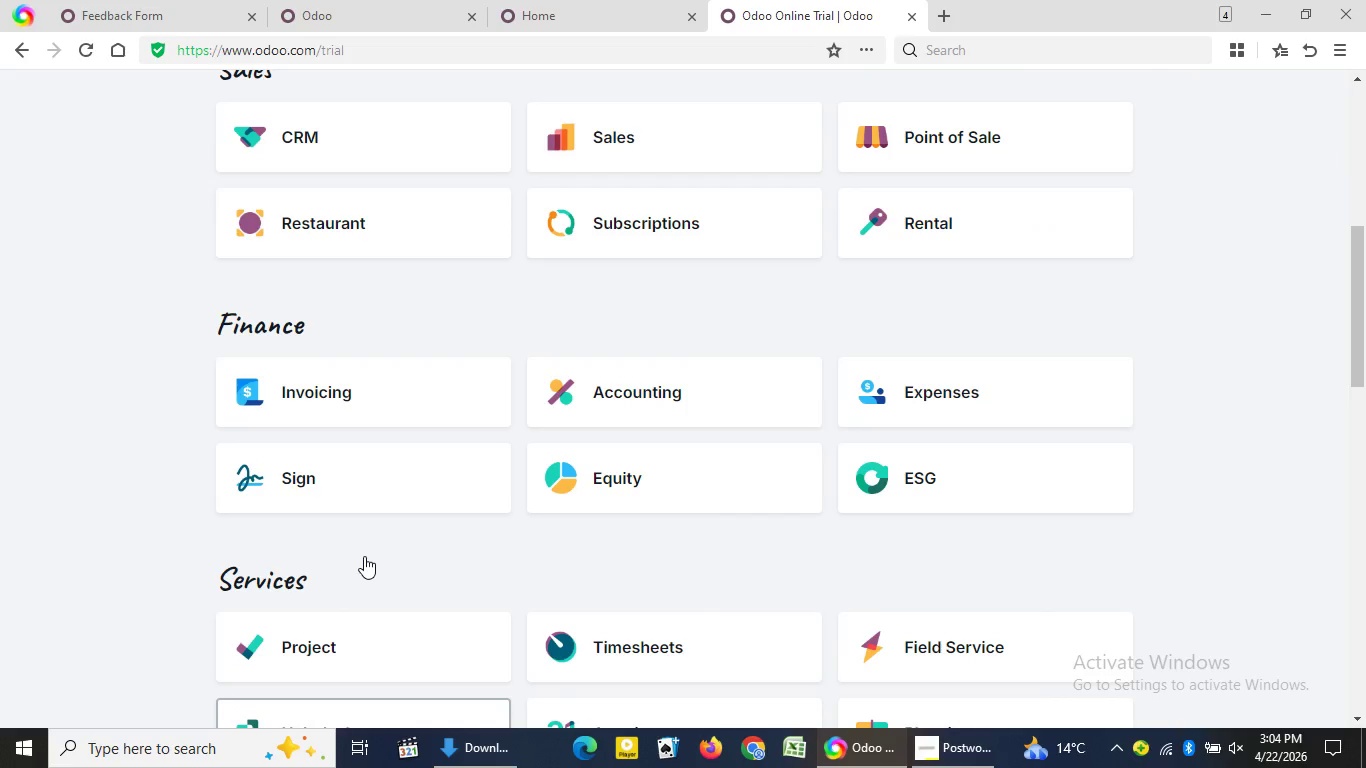 
scroll: coordinate [364, 556], scroll_direction: down, amount: 7.0
 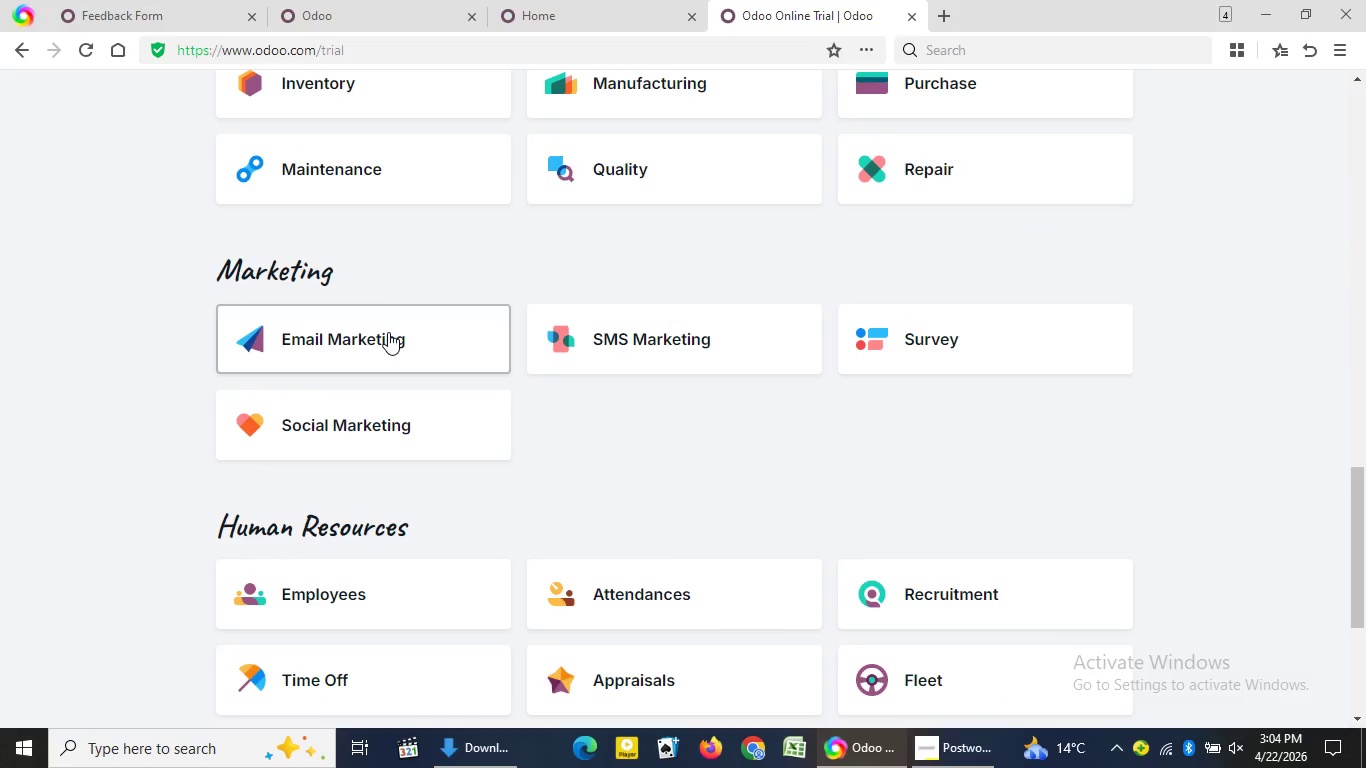 
left_click([388, 332])
 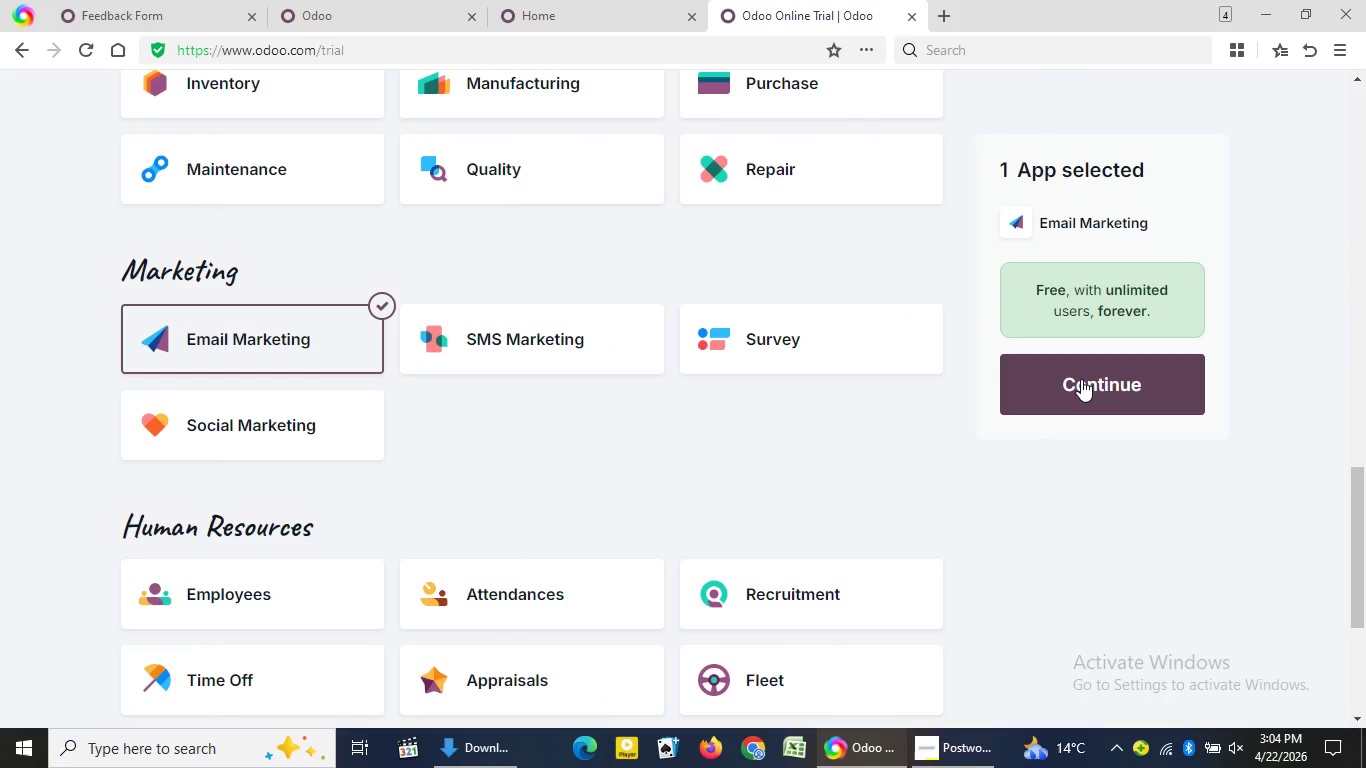 
left_click([1081, 379])
 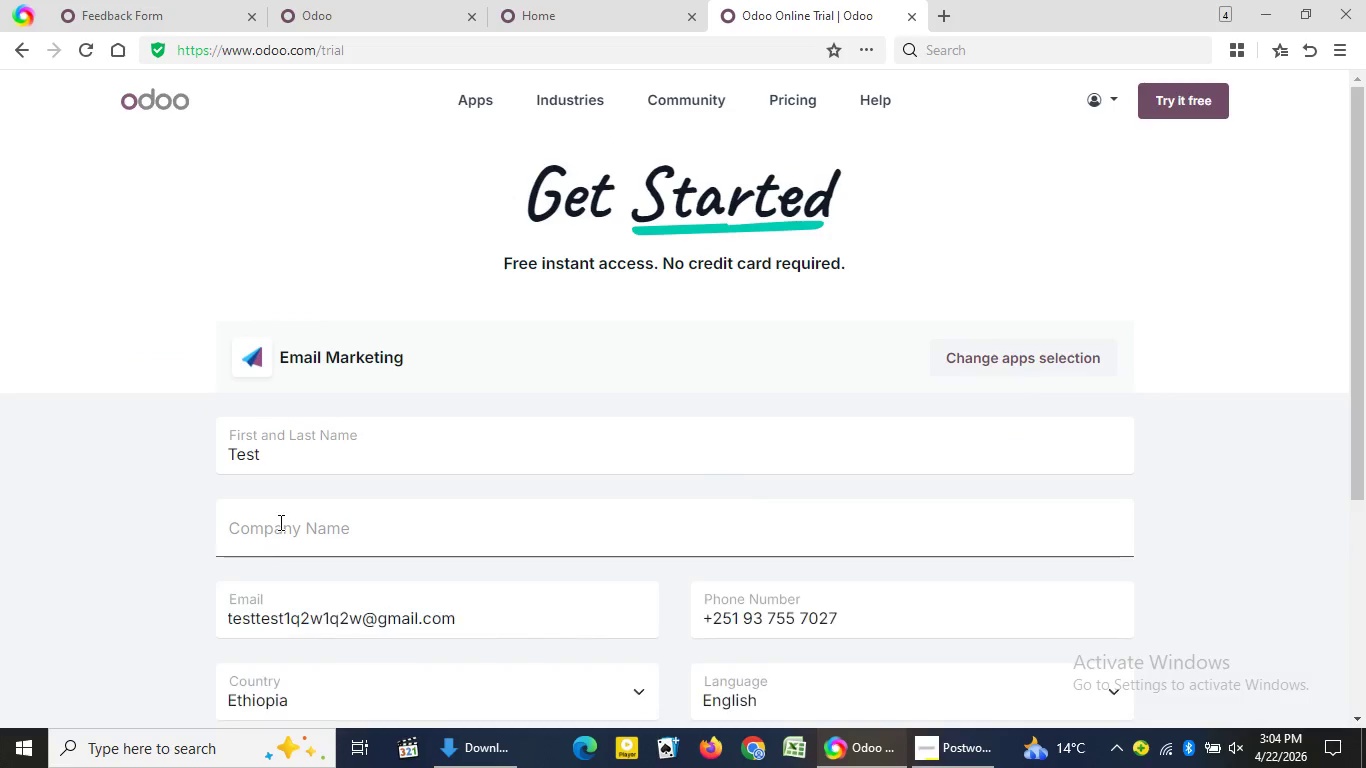 
left_click([279, 522])
 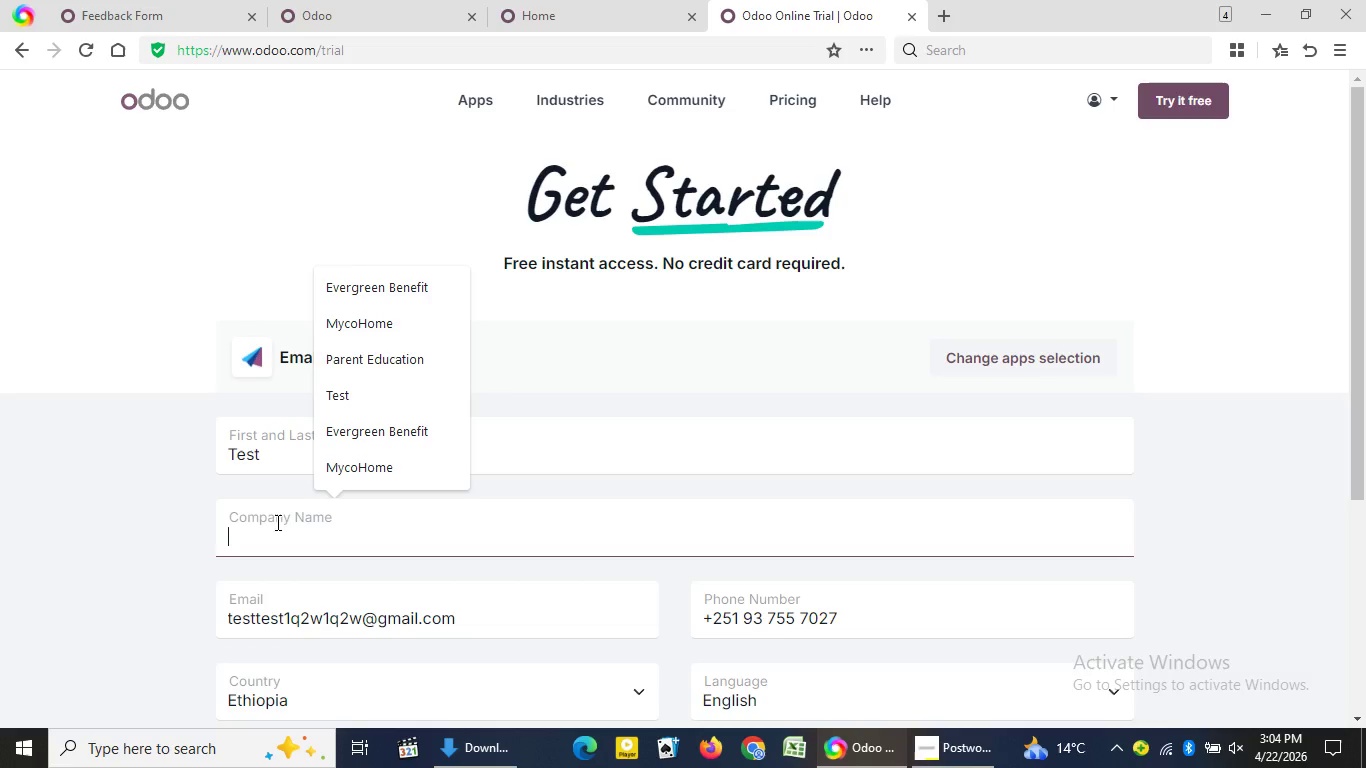 
key(Control+V)
 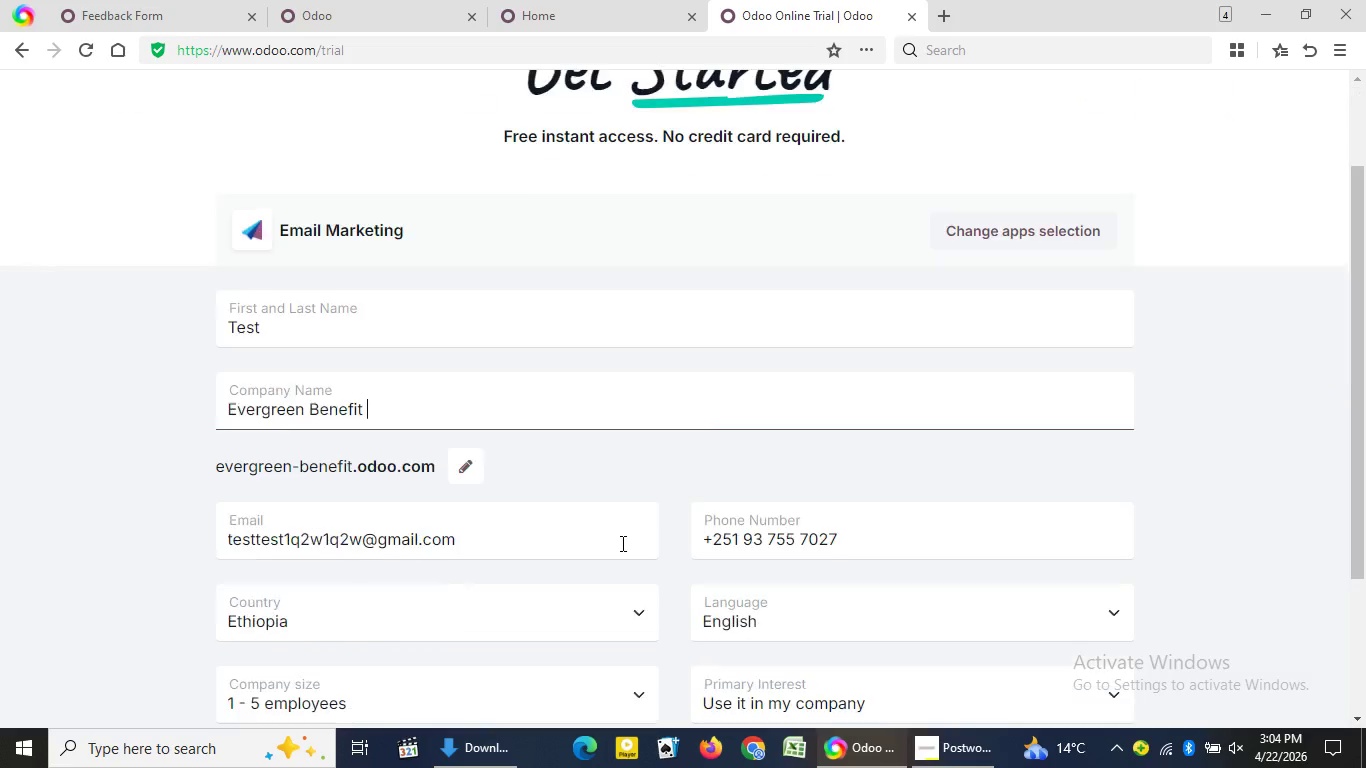 
scroll: coordinate [659, 547], scroll_direction: down, amount: 5.0
 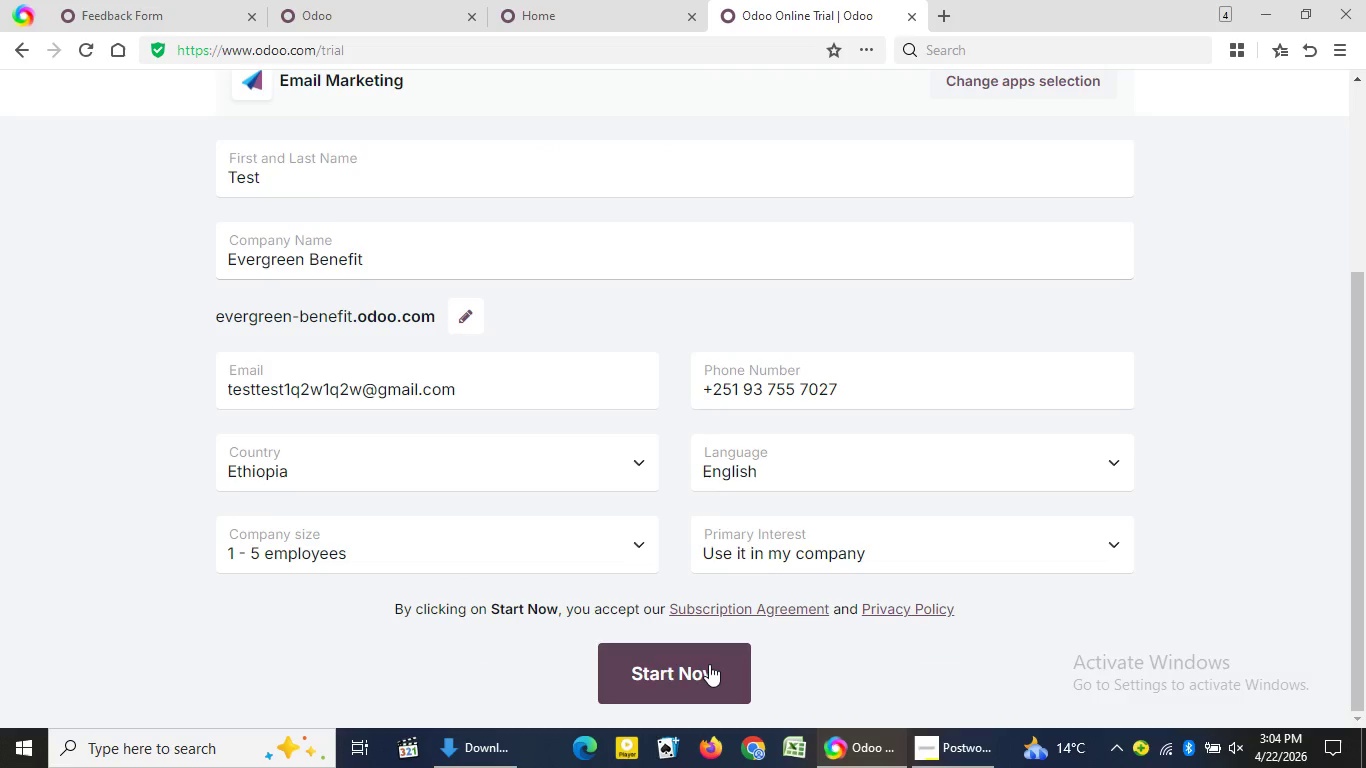 
left_click([709, 664])
 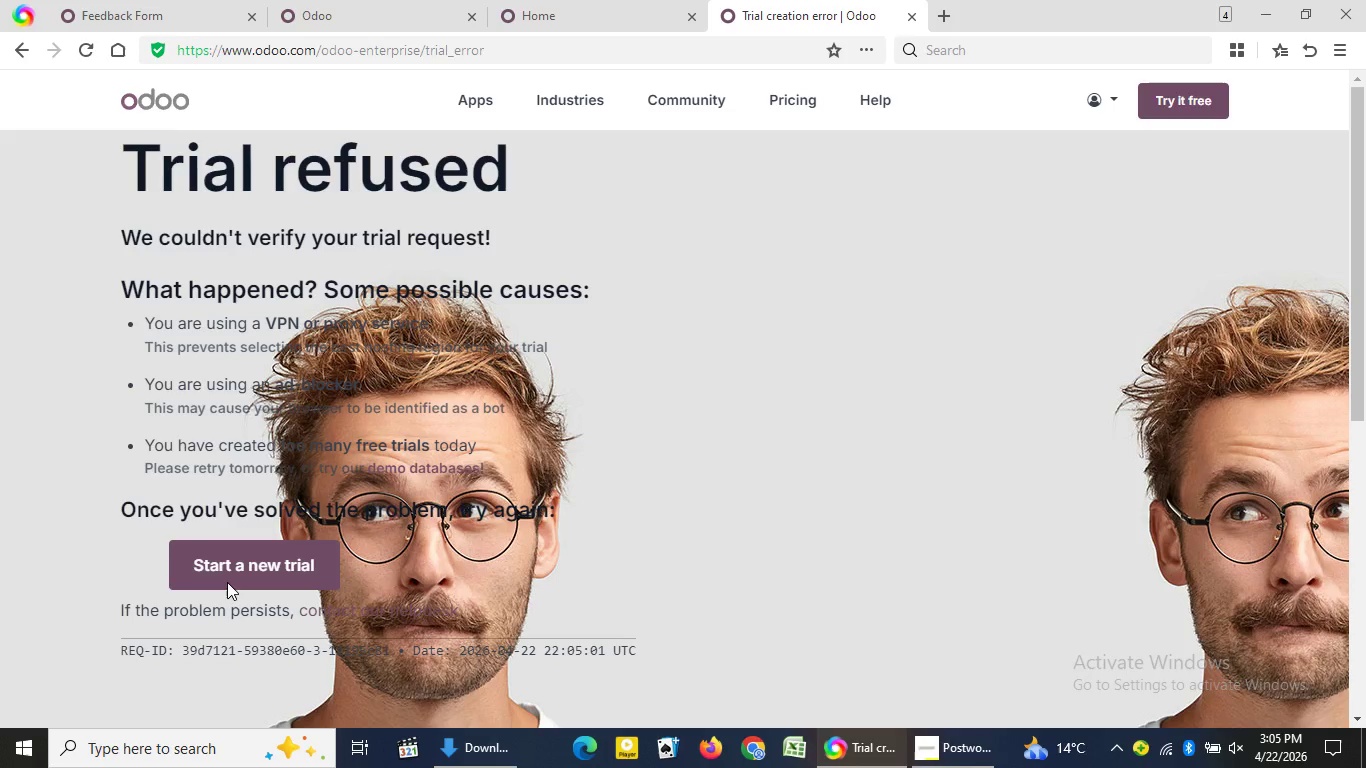 
wait(5.98)
 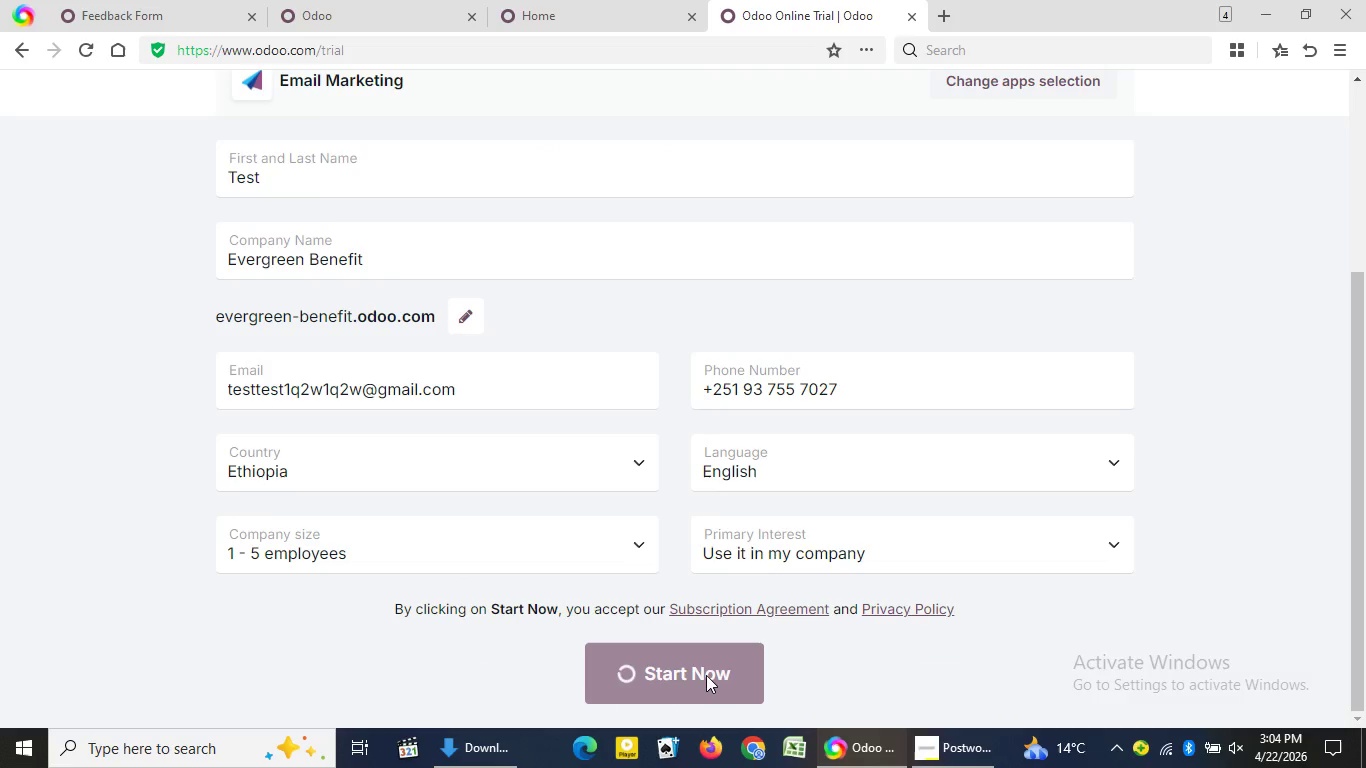 
left_click([234, 579])
 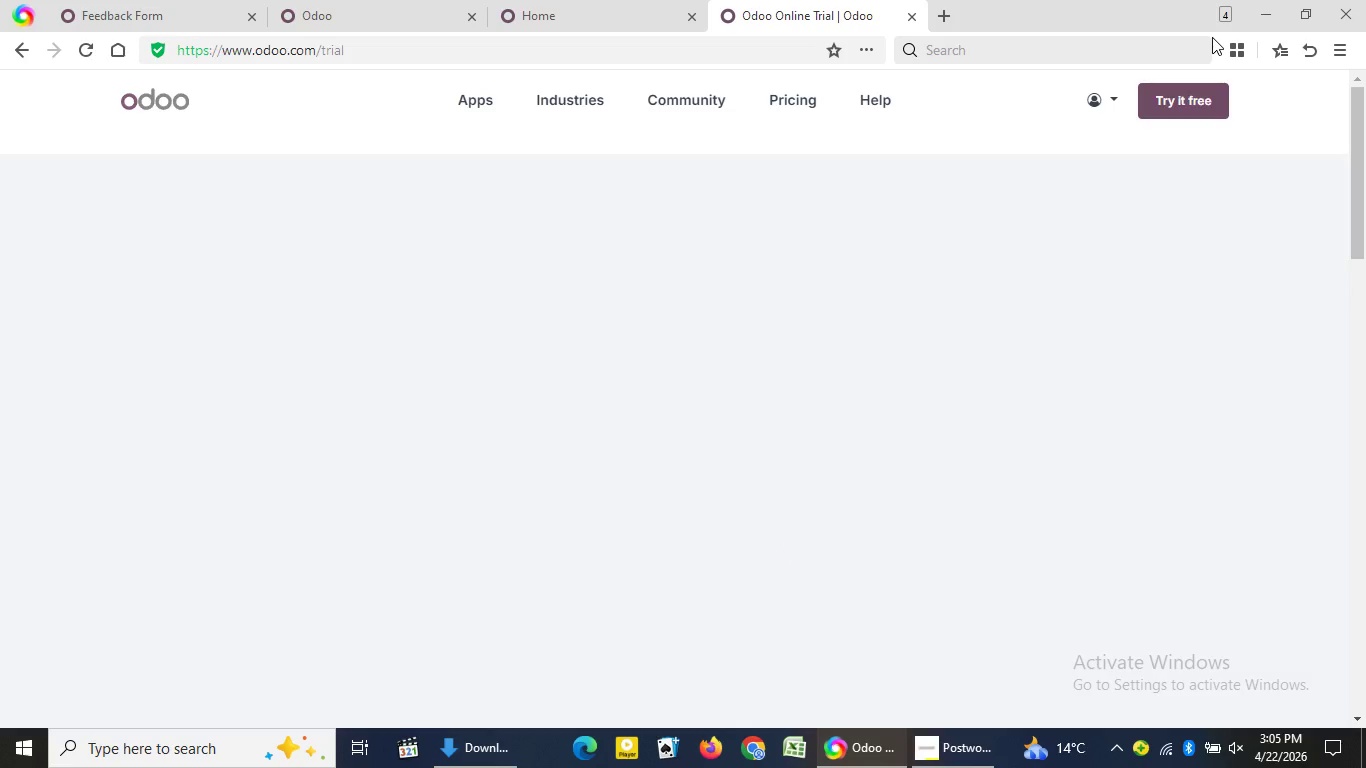 
wait(5.31)
 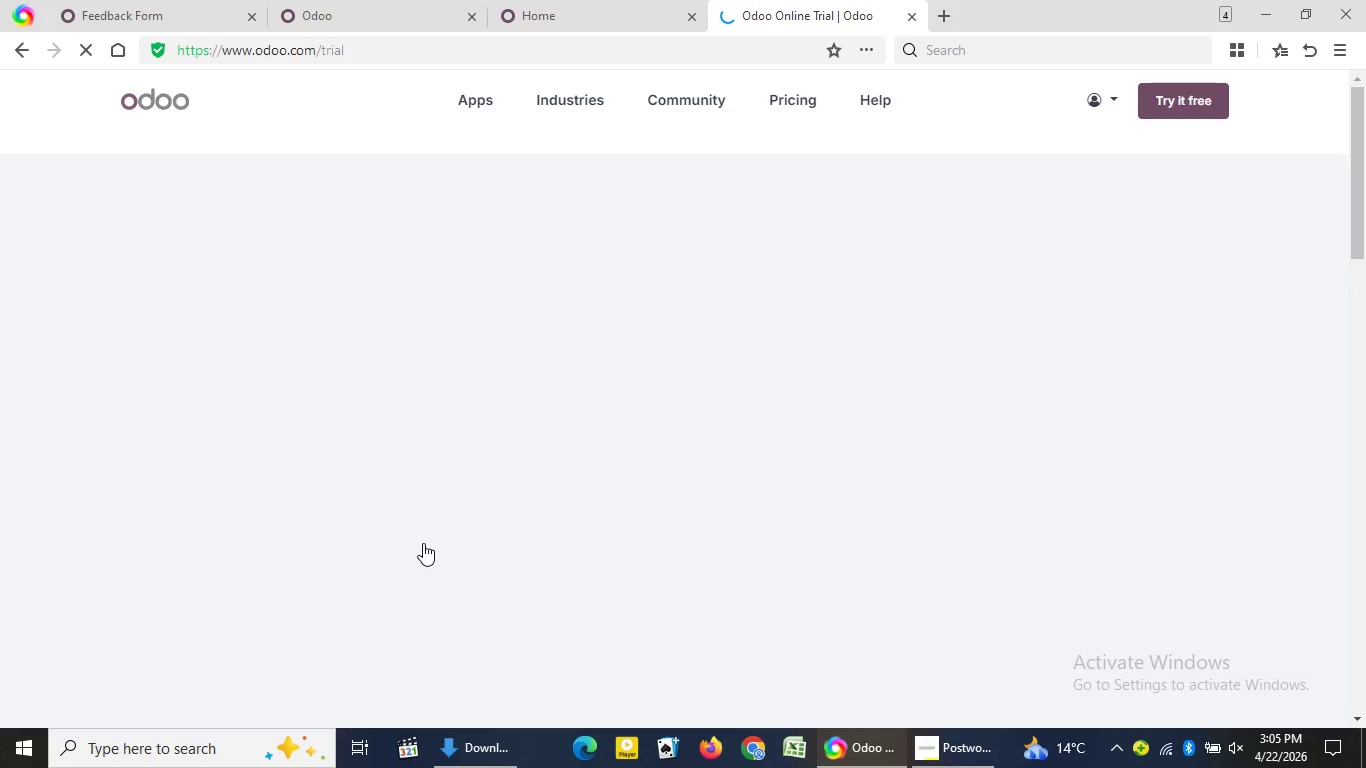 
left_click([1187, 99])
 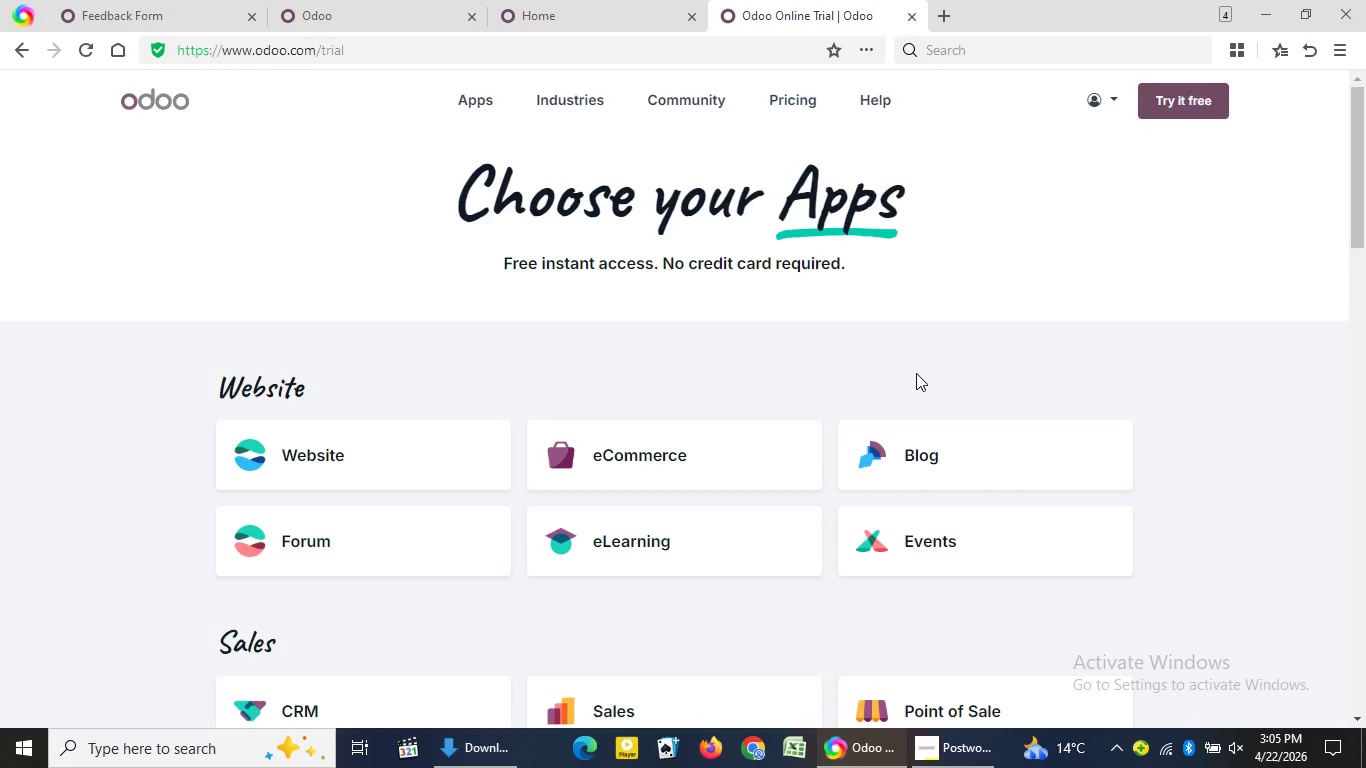 
wait(14.84)
 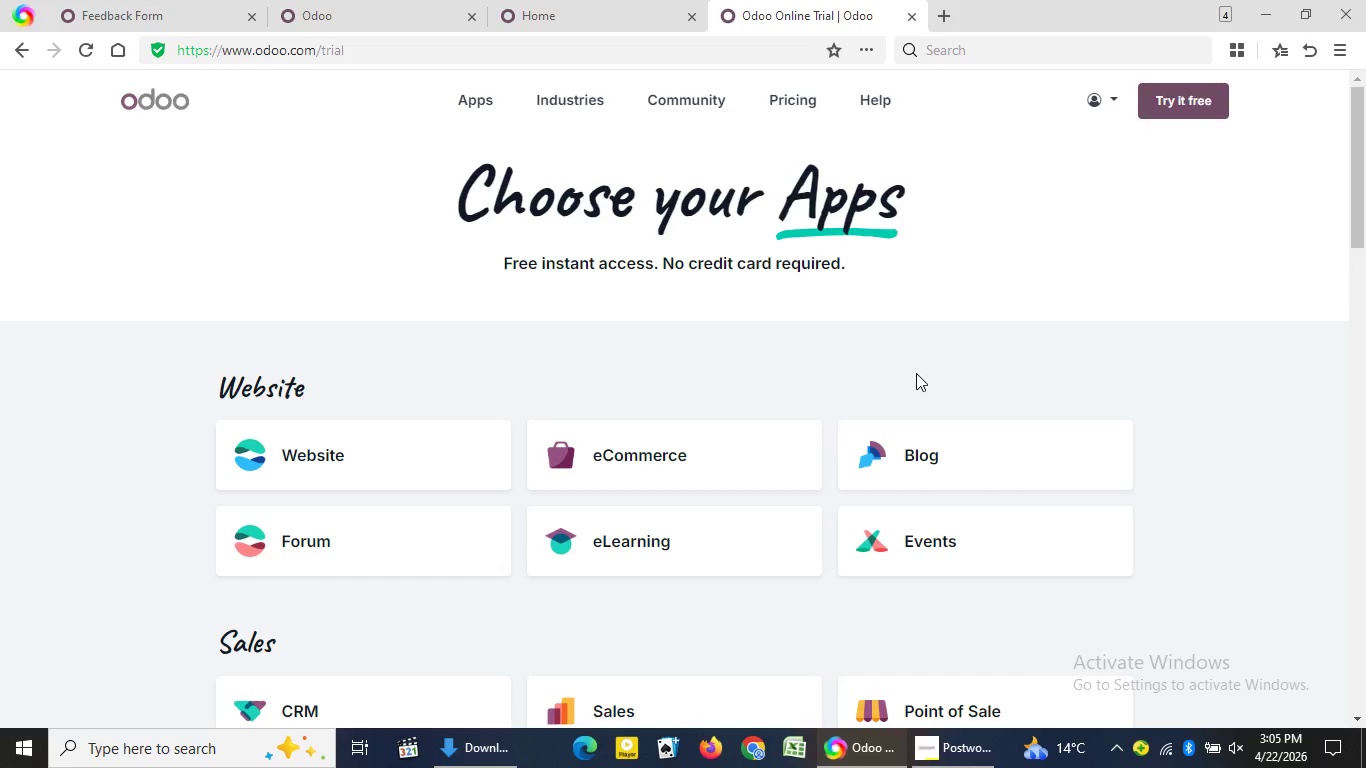 
scroll: coordinate [501, 452], scroll_direction: down, amount: 8.0
 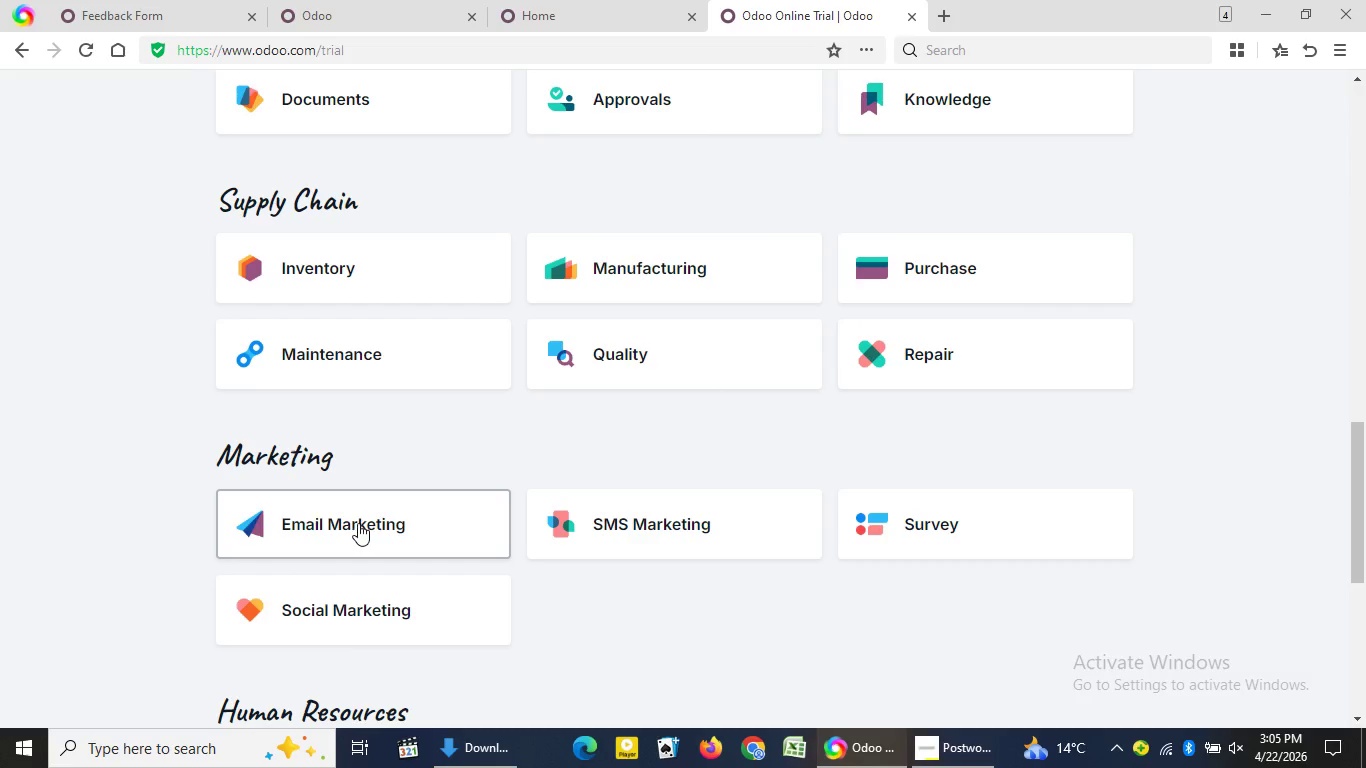 
left_click([359, 523])
 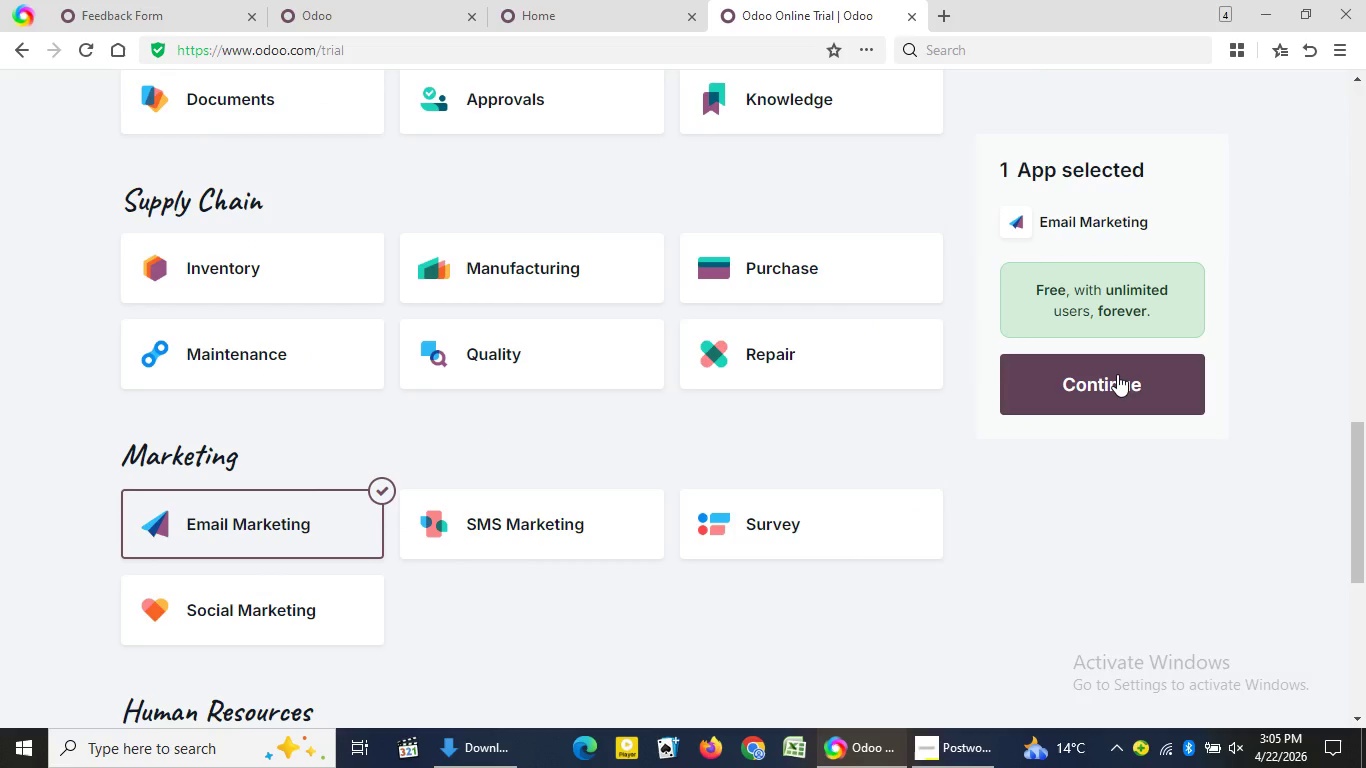 
left_click([1117, 374])
 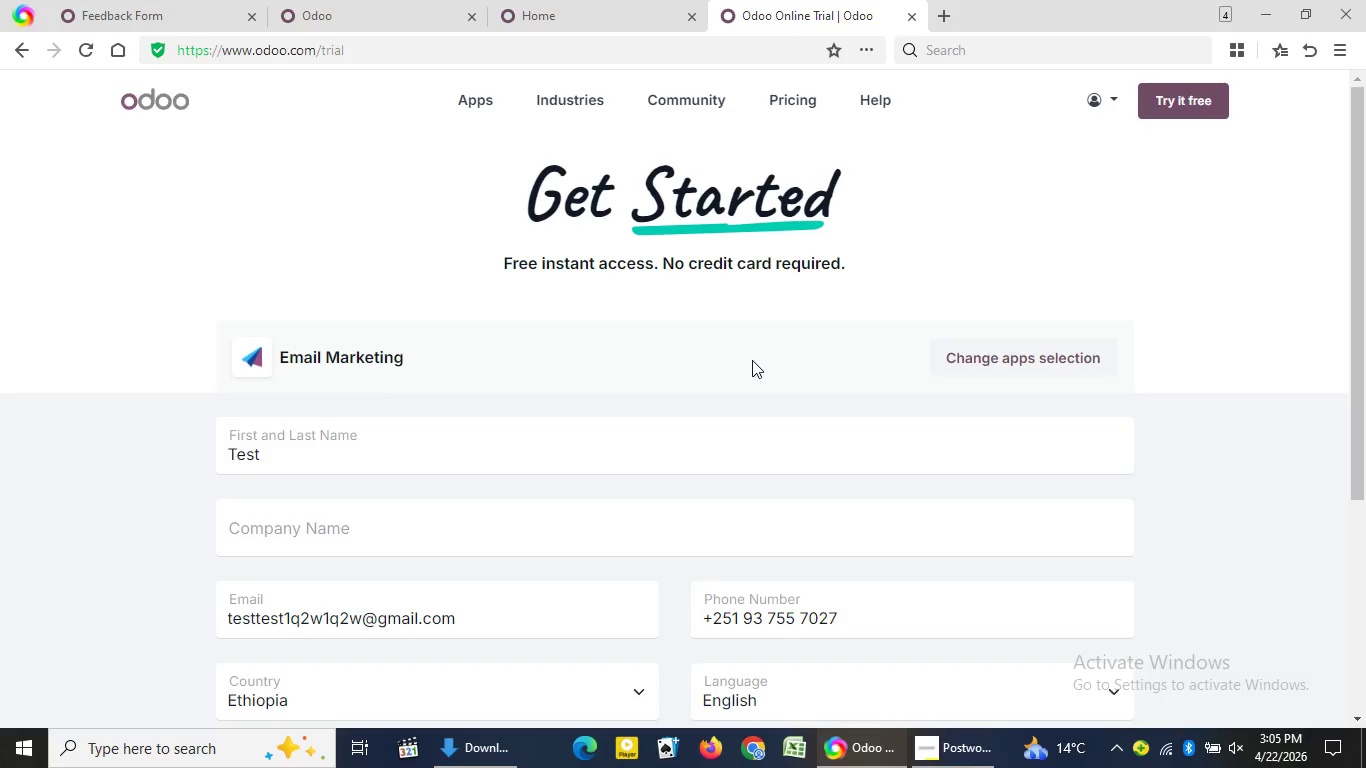 
scroll: coordinate [752, 360], scroll_direction: down, amount: 2.0
 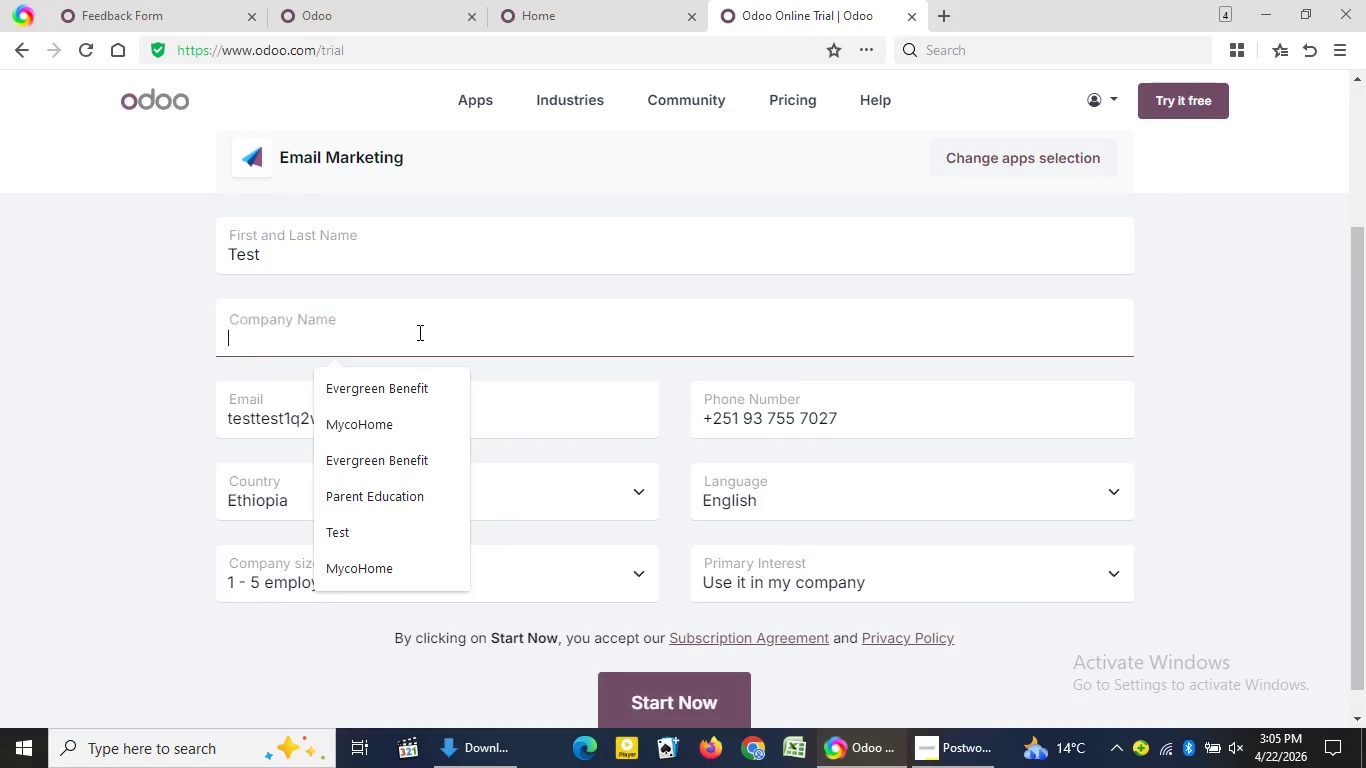 
left_click([418, 332])
 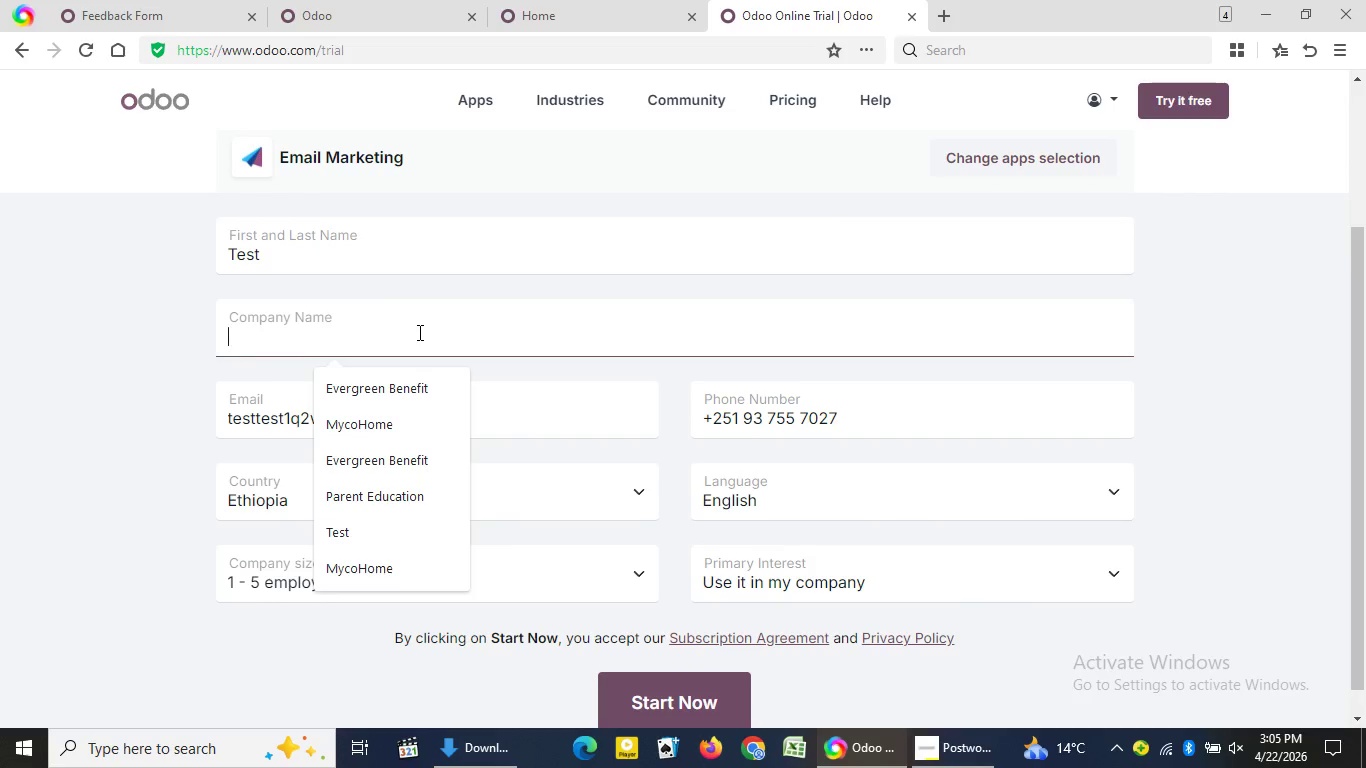 
wait(8.44)
 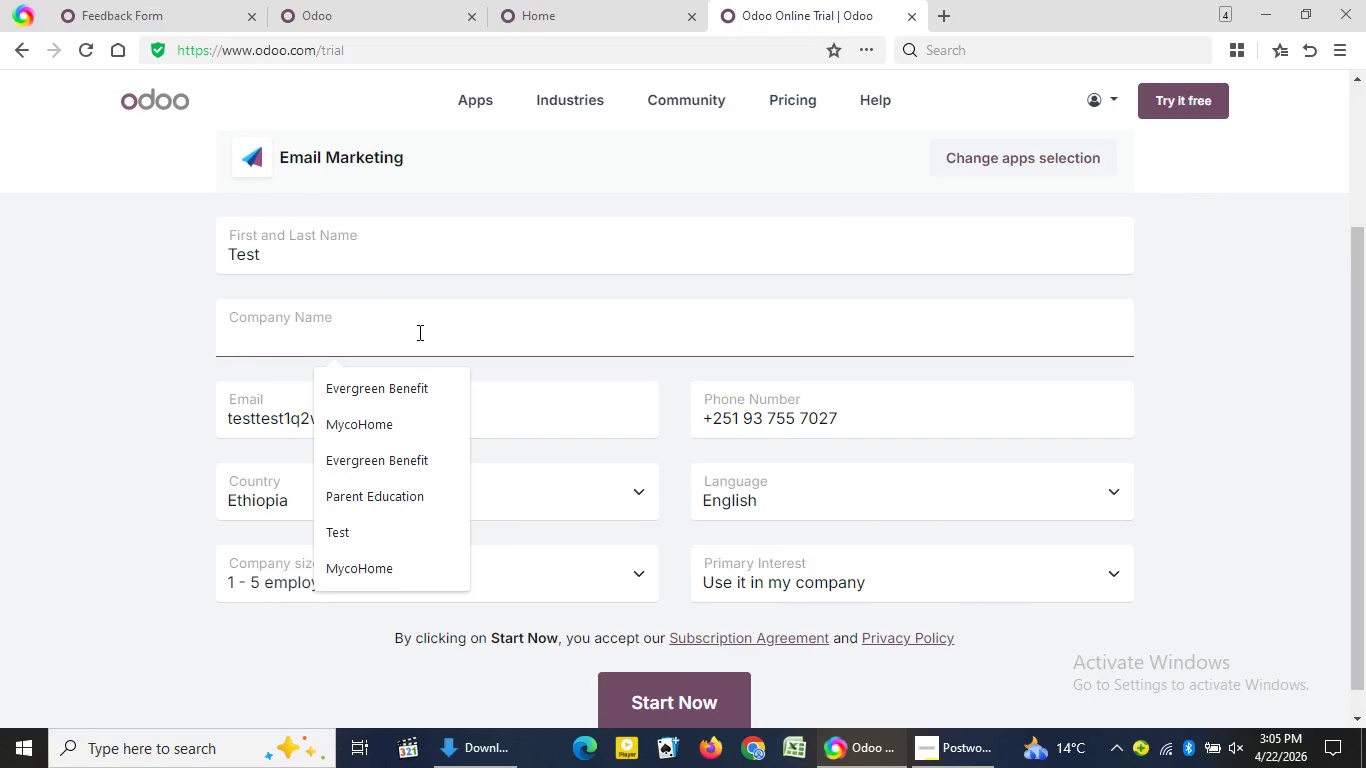 
key(Control+V)
 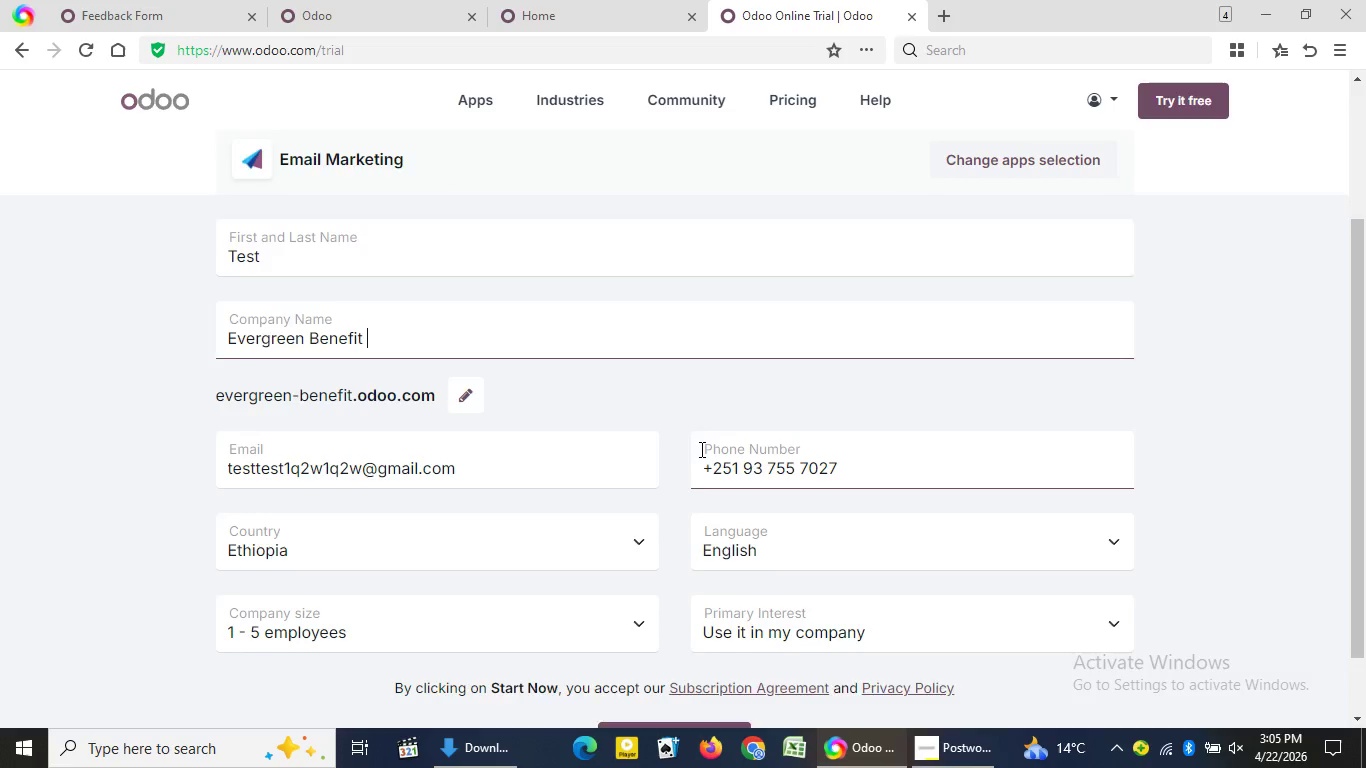 
scroll: coordinate [700, 449], scroll_direction: none, amount: 0.0
 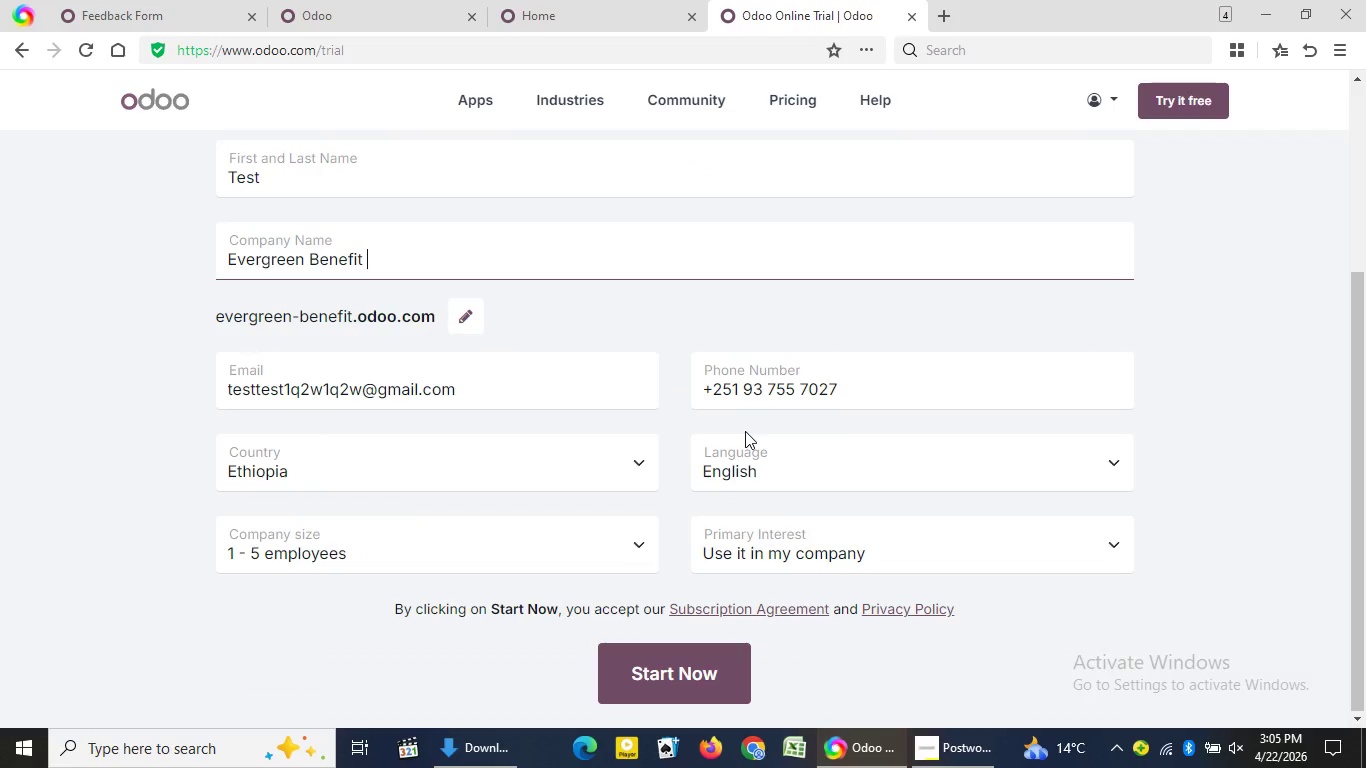 
scroll: coordinate [713, 543], scroll_direction: down, amount: 3.0
 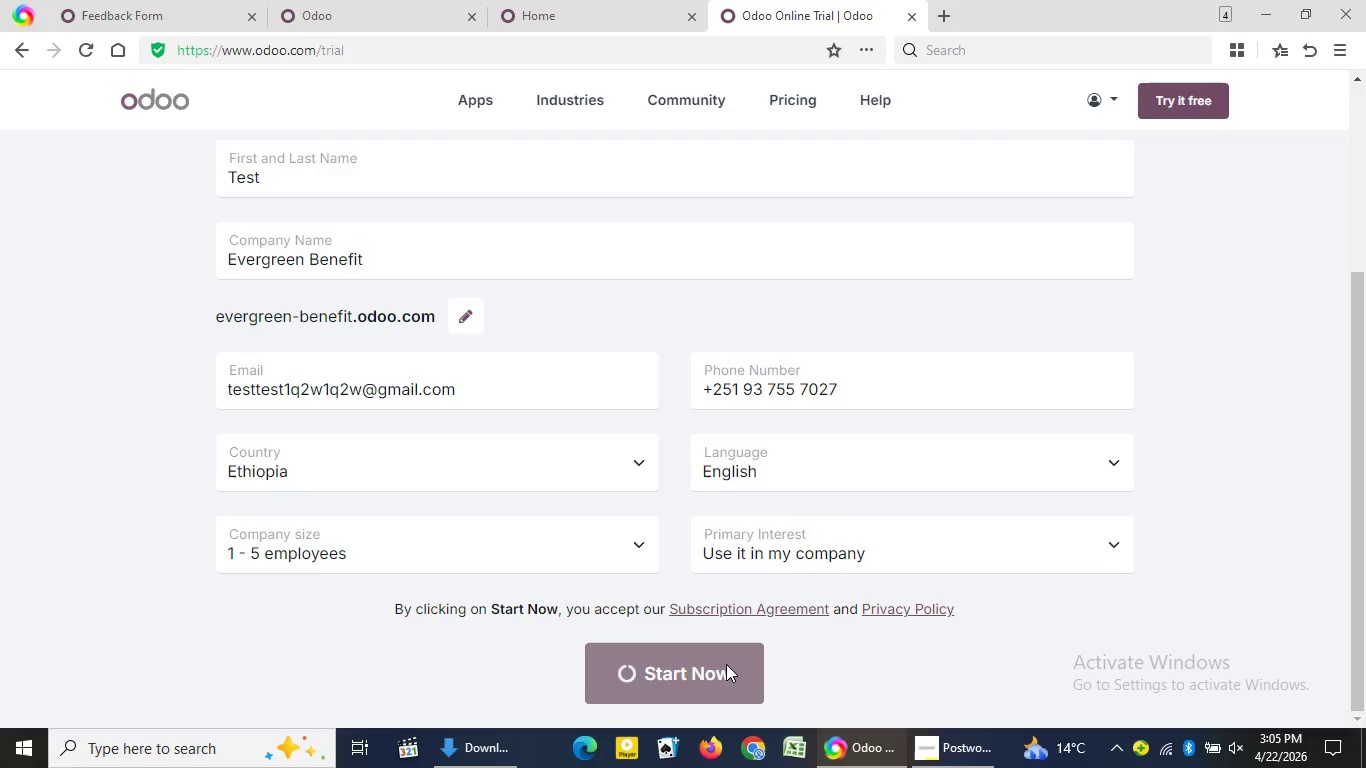 
left_click([726, 668])
 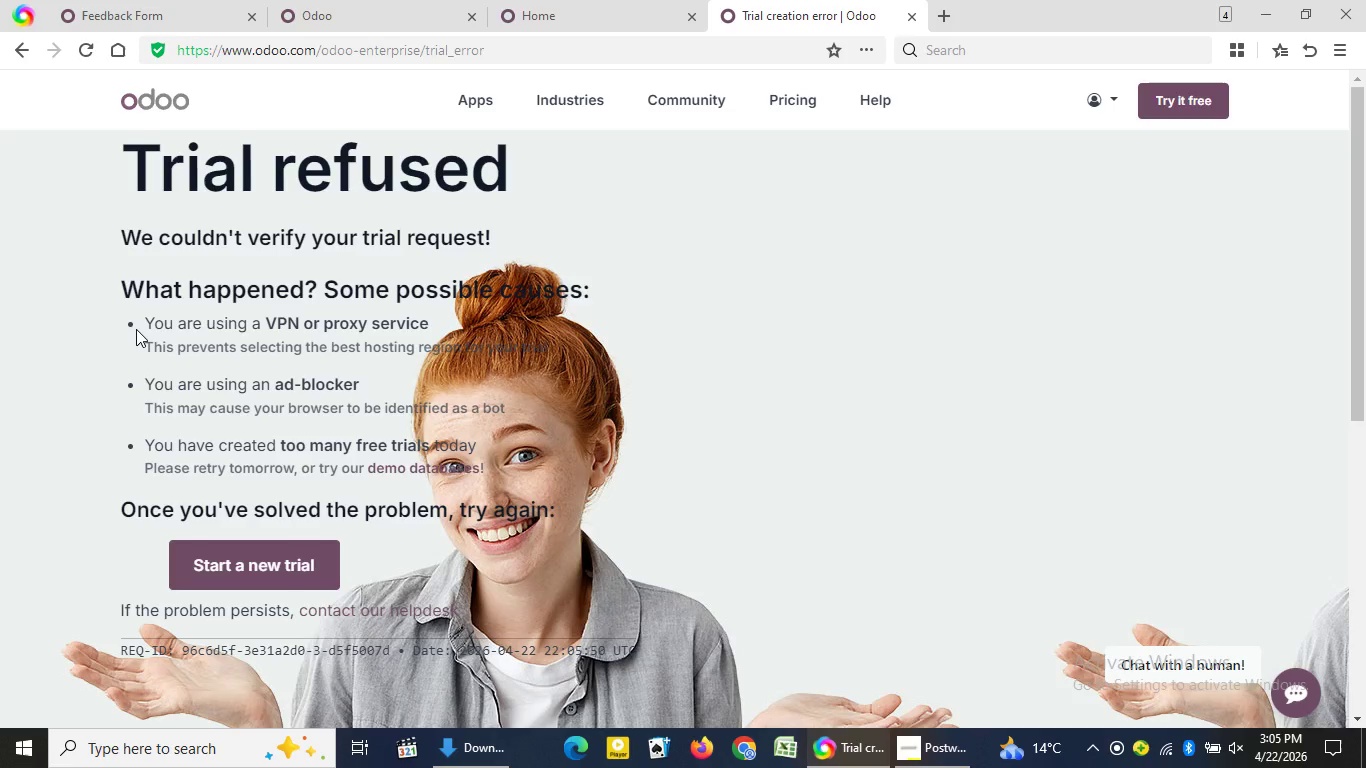 
wait(16.3)
 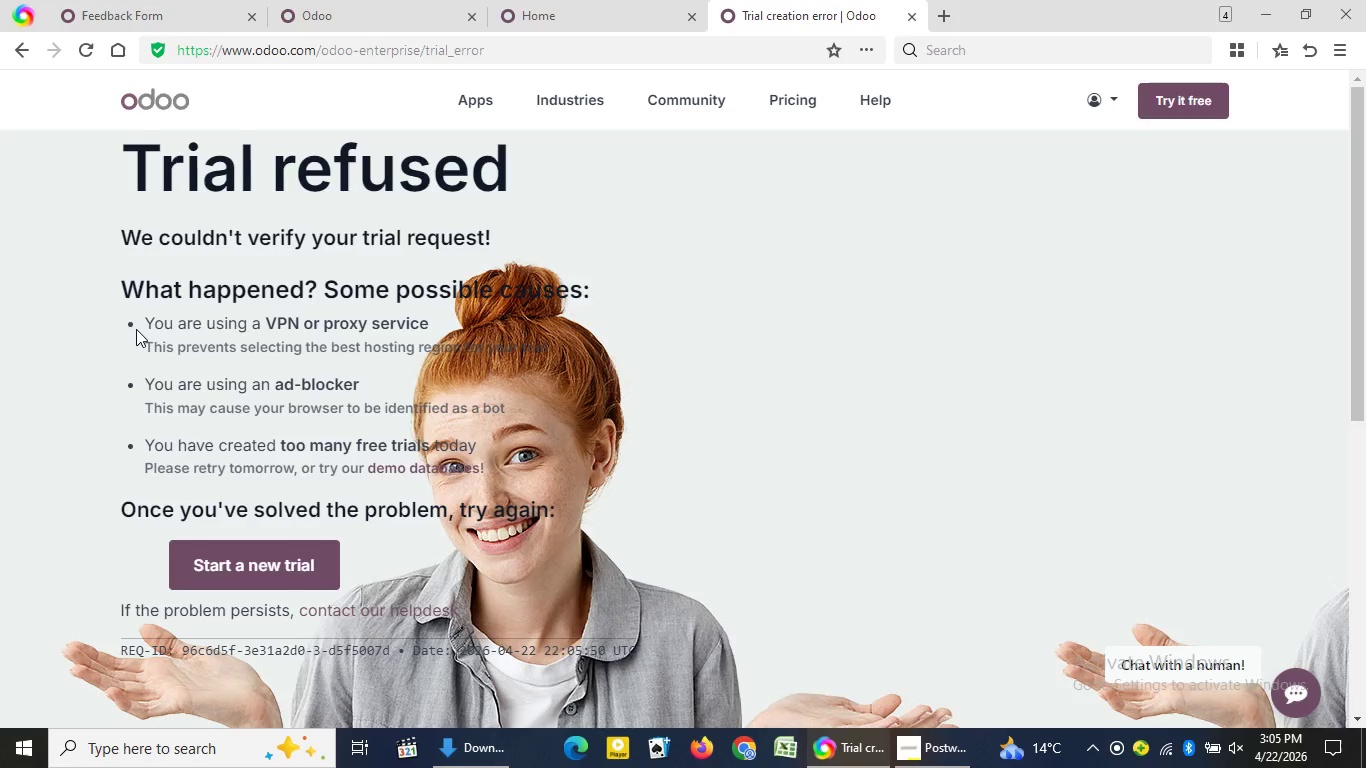 
scroll: coordinate [633, 440], scroll_direction: down, amount: 1.0
 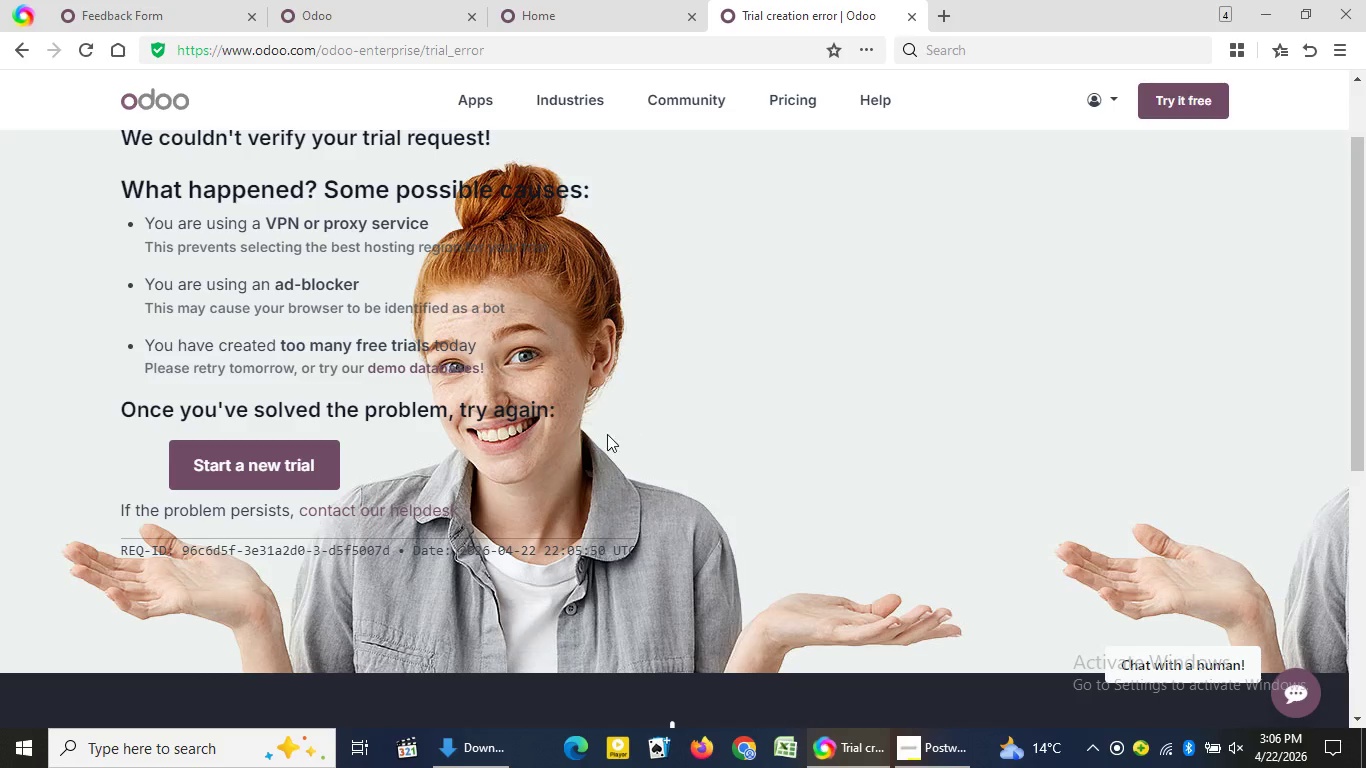 
wait(14.27)
 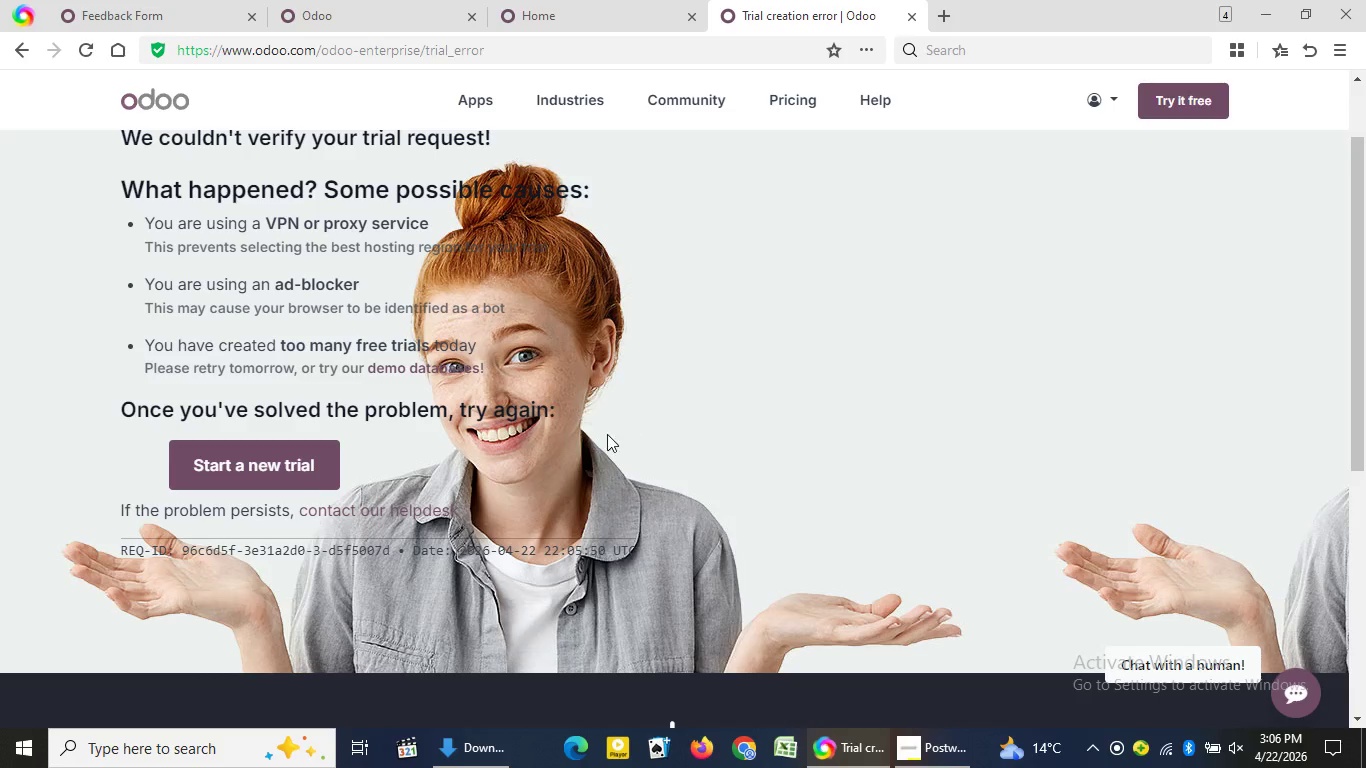 
scroll: coordinate [282, 349], scroll_direction: up, amount: 1.0
 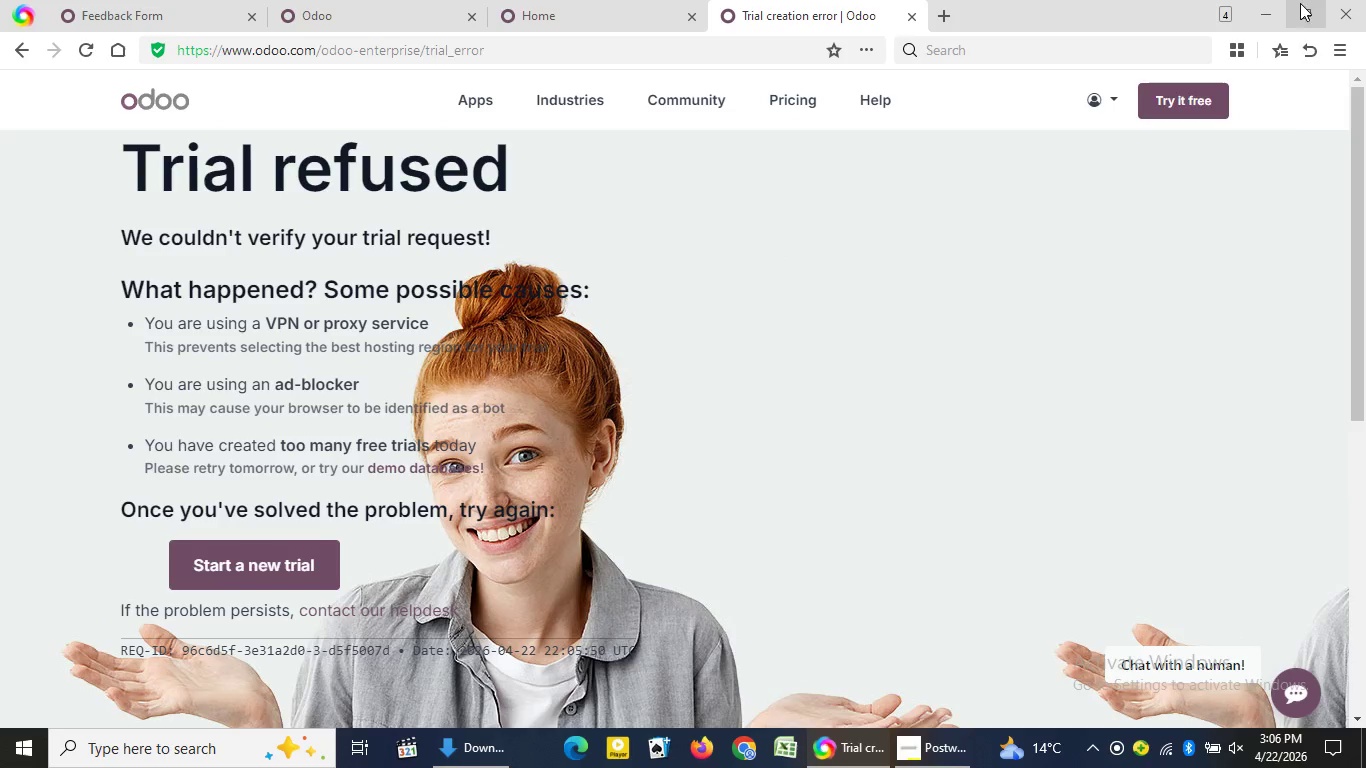 
wait(5.02)
 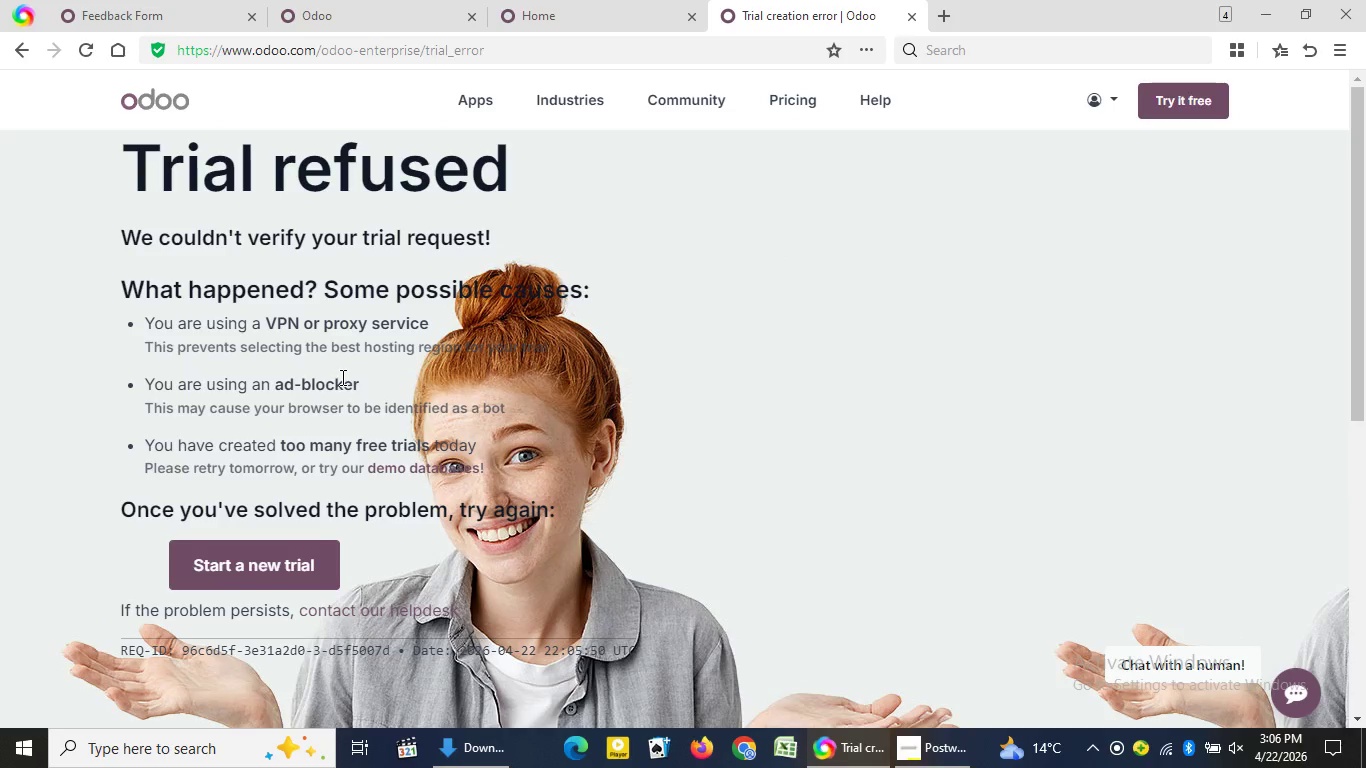 
left_click([1172, 110])
 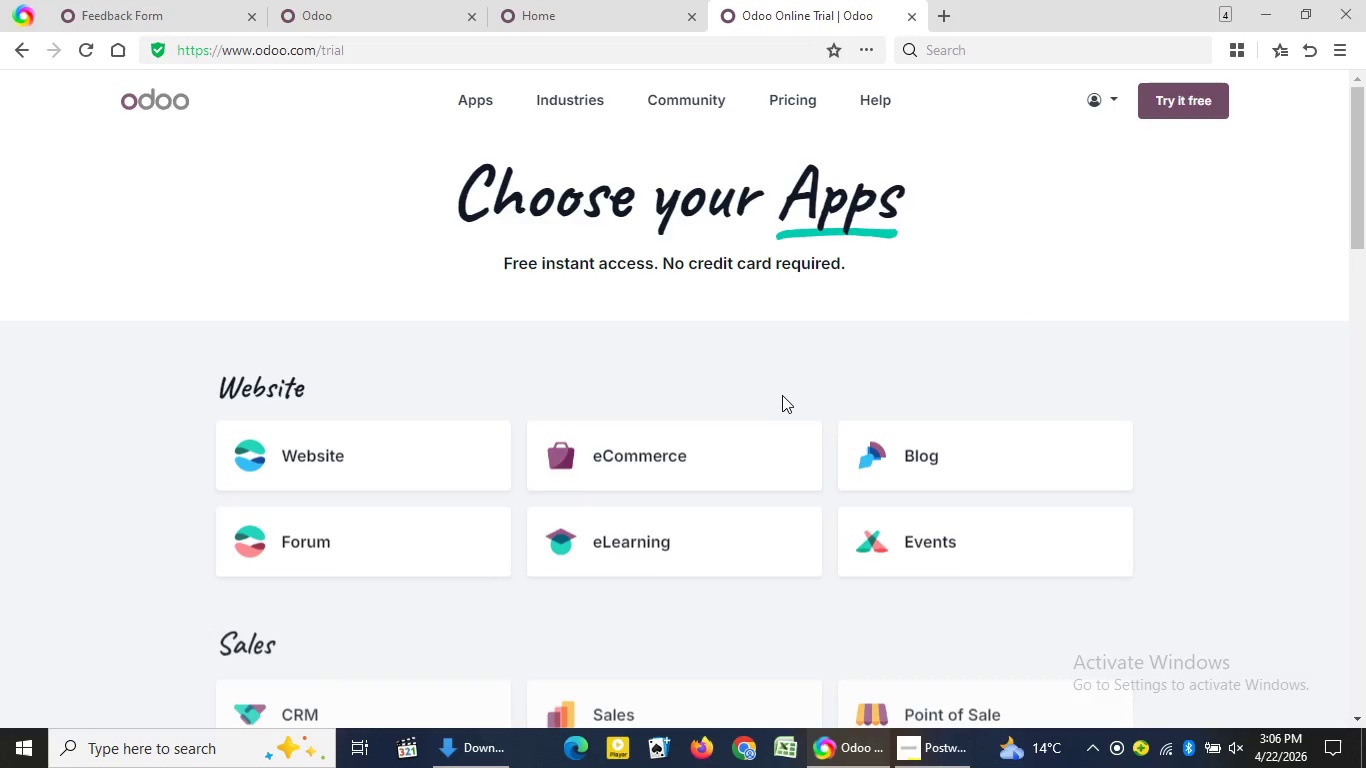 
wait(12.34)
 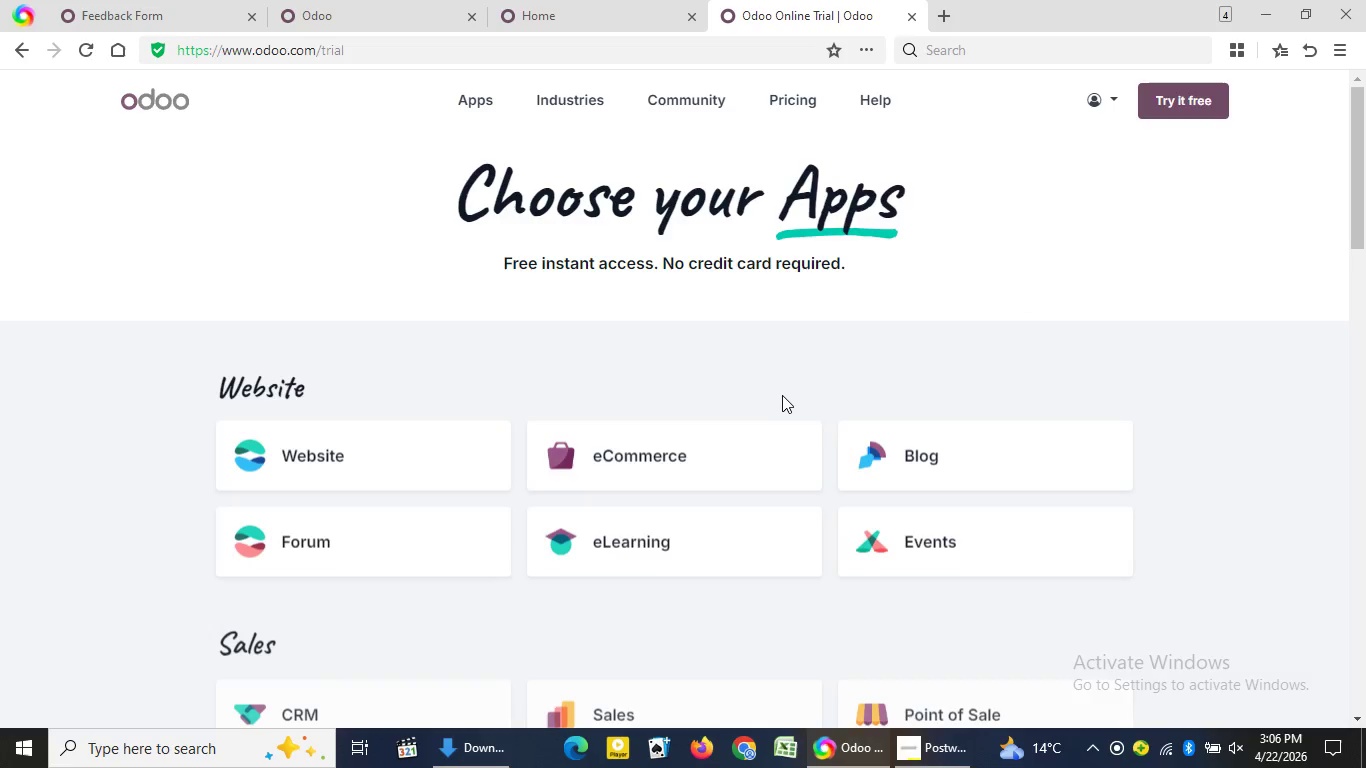 
scroll: coordinate [430, 421], scroll_direction: up, amount: 11.0
 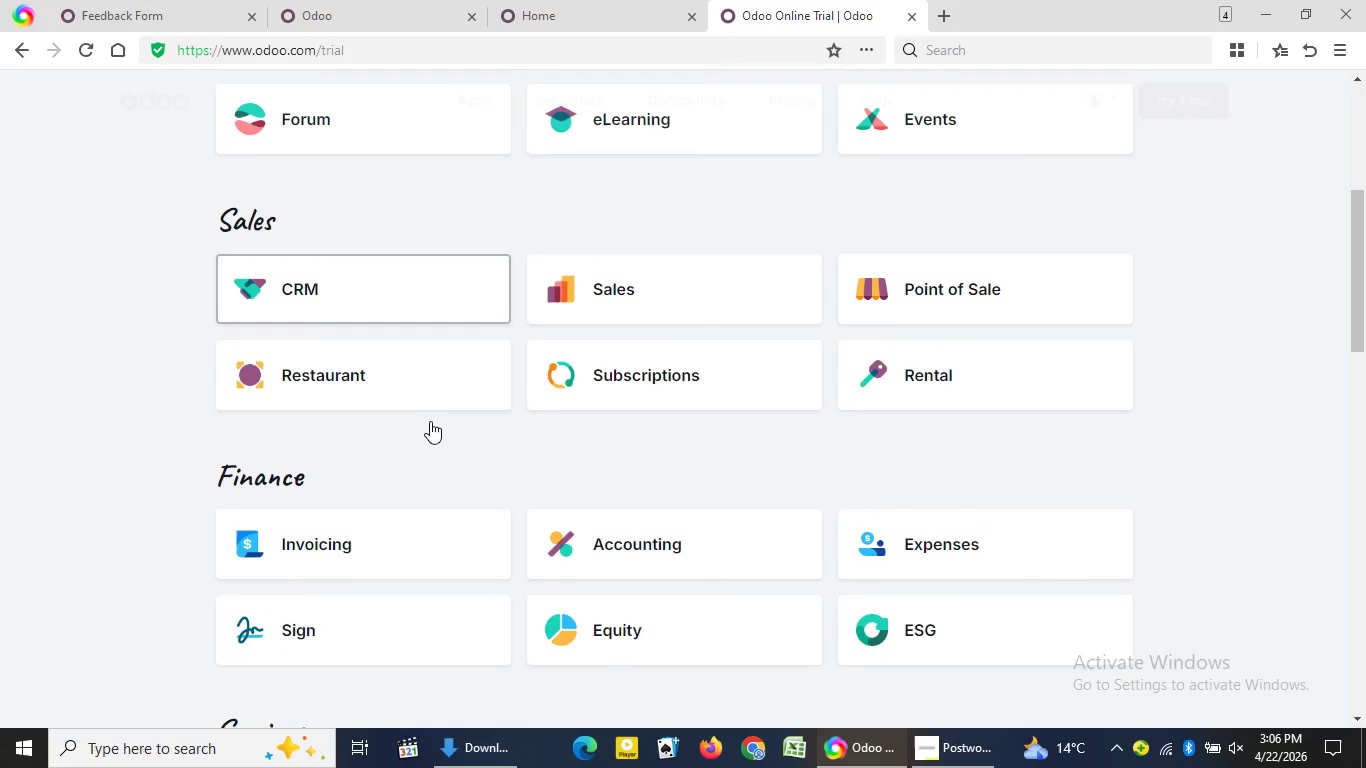 
scroll: coordinate [423, 411], scroll_direction: down, amount: 13.0
 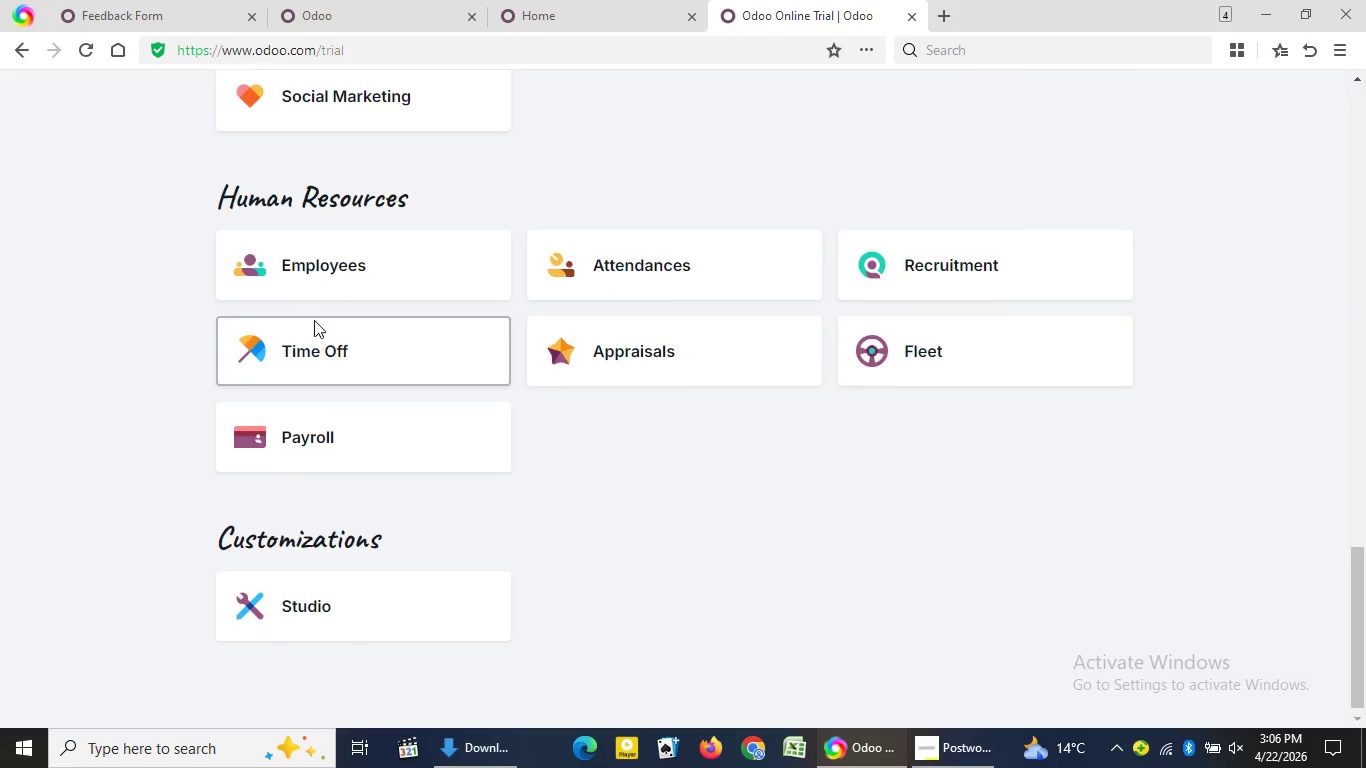 
scroll: coordinate [314, 320], scroll_direction: up, amount: 1.0
 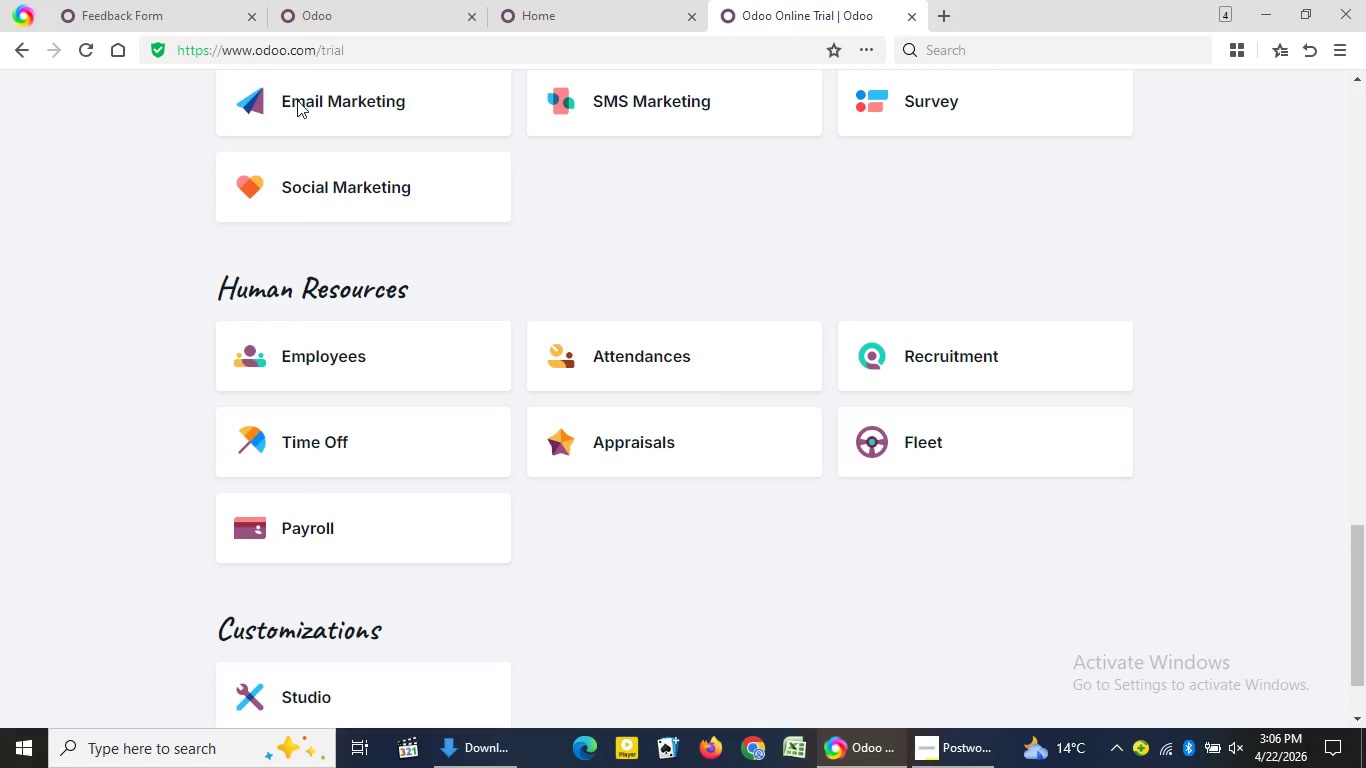 
double_click([297, 100])
 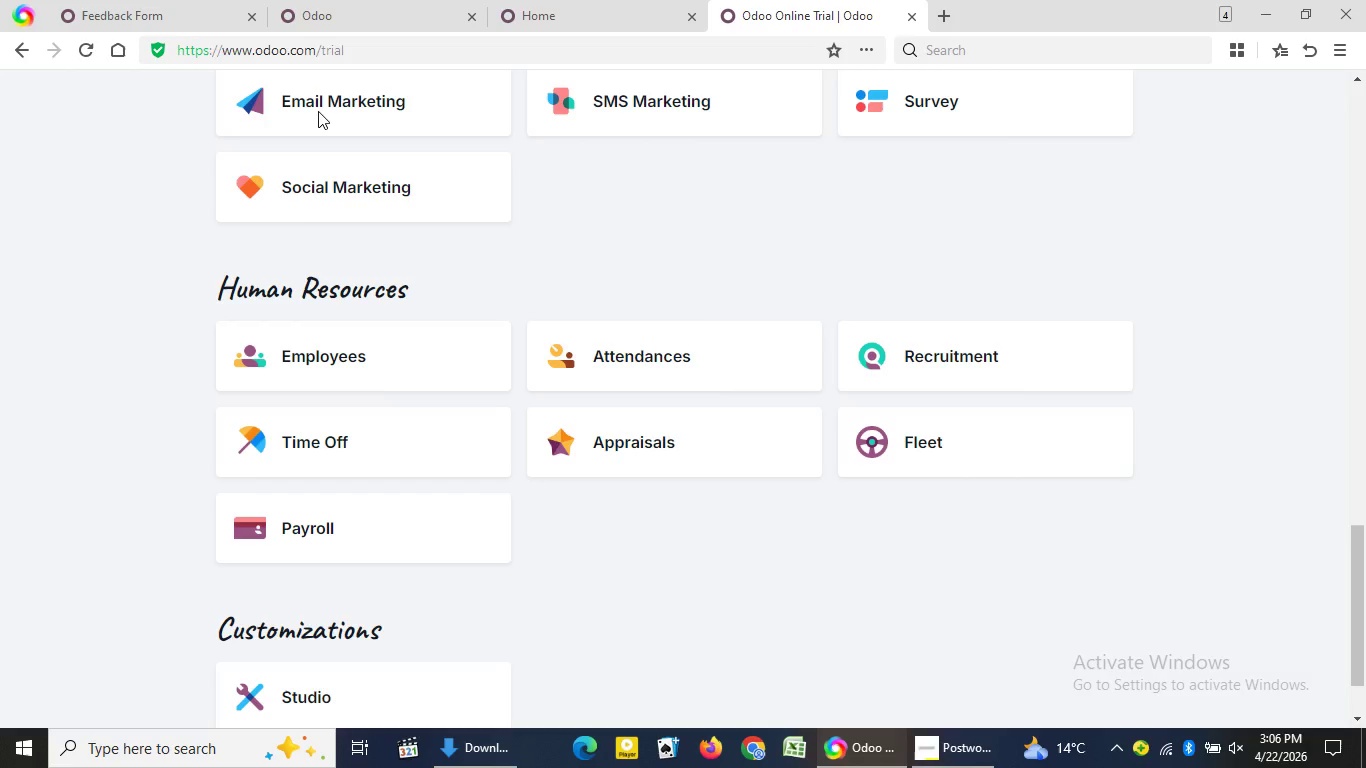 
left_click([318, 111])
 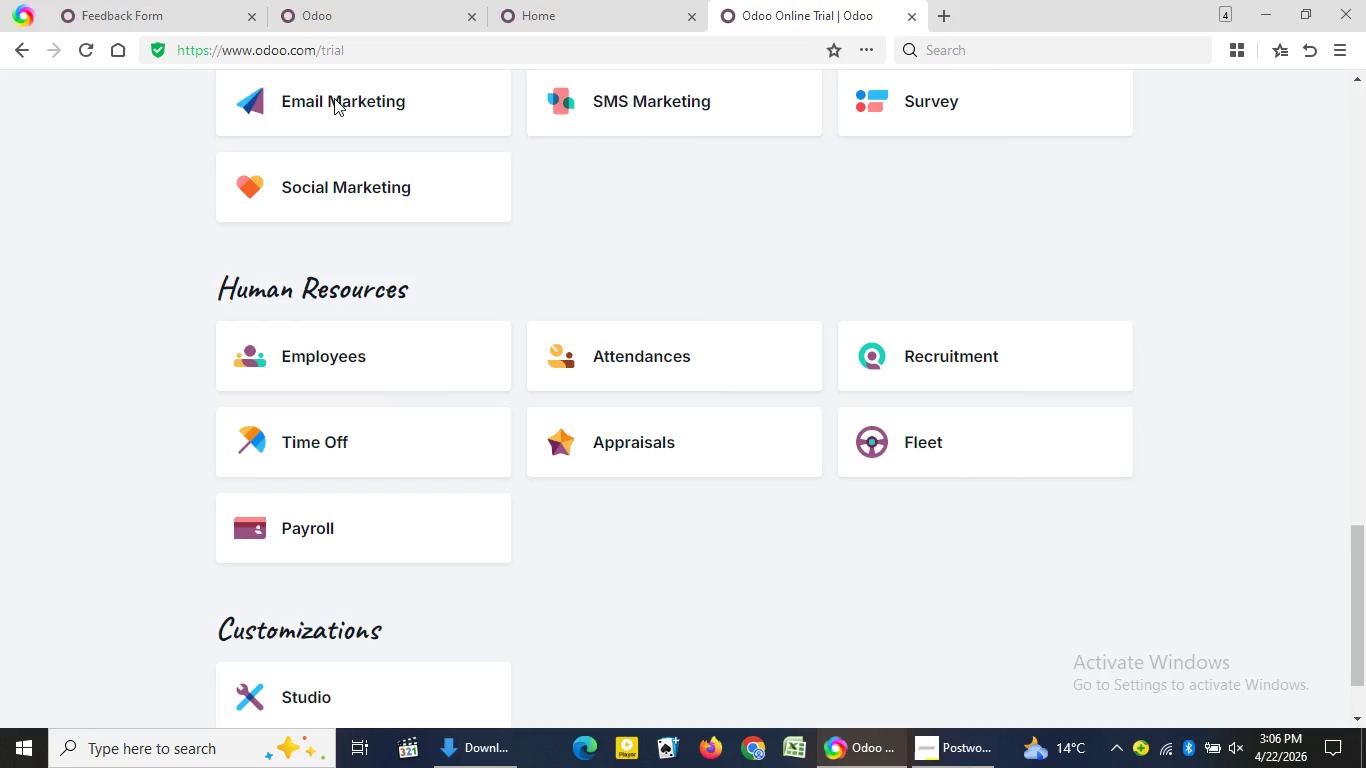 
left_click([334, 98])
 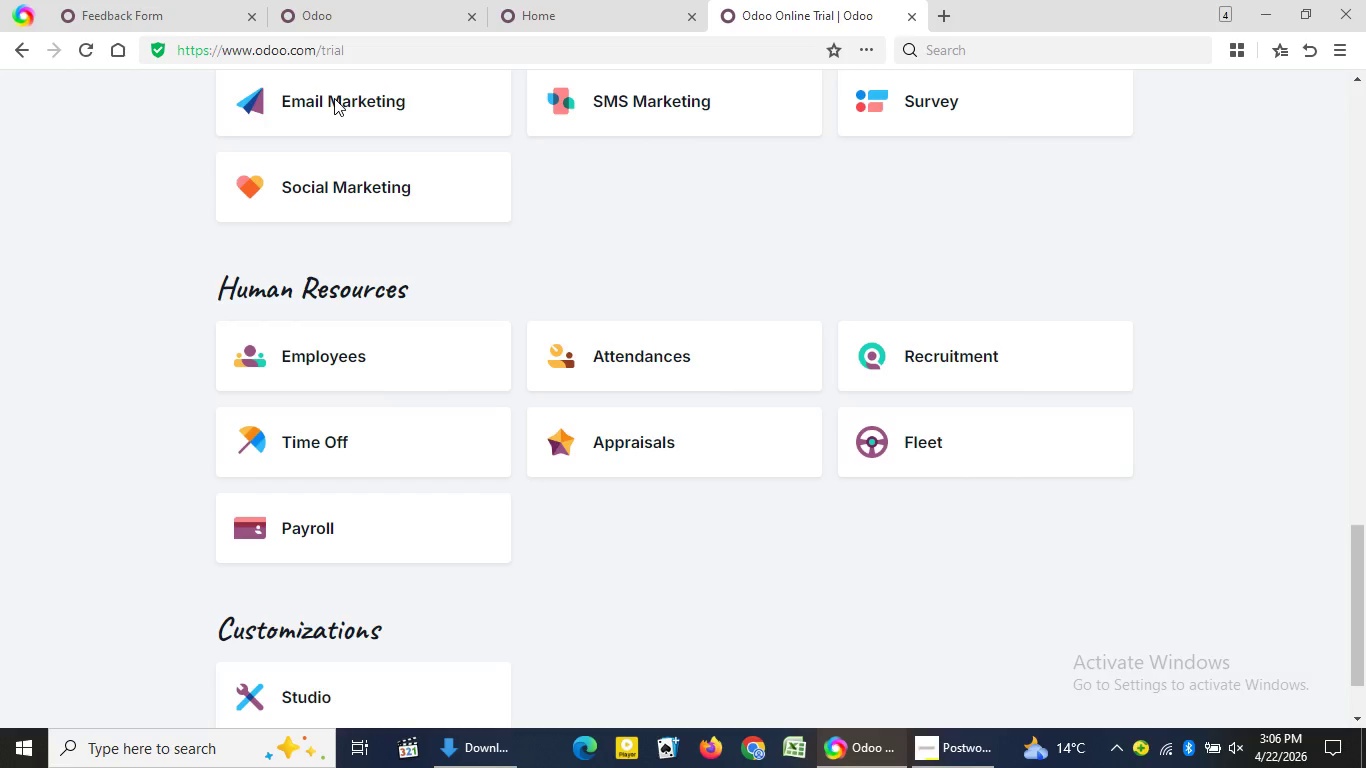 
left_click([347, 107])
 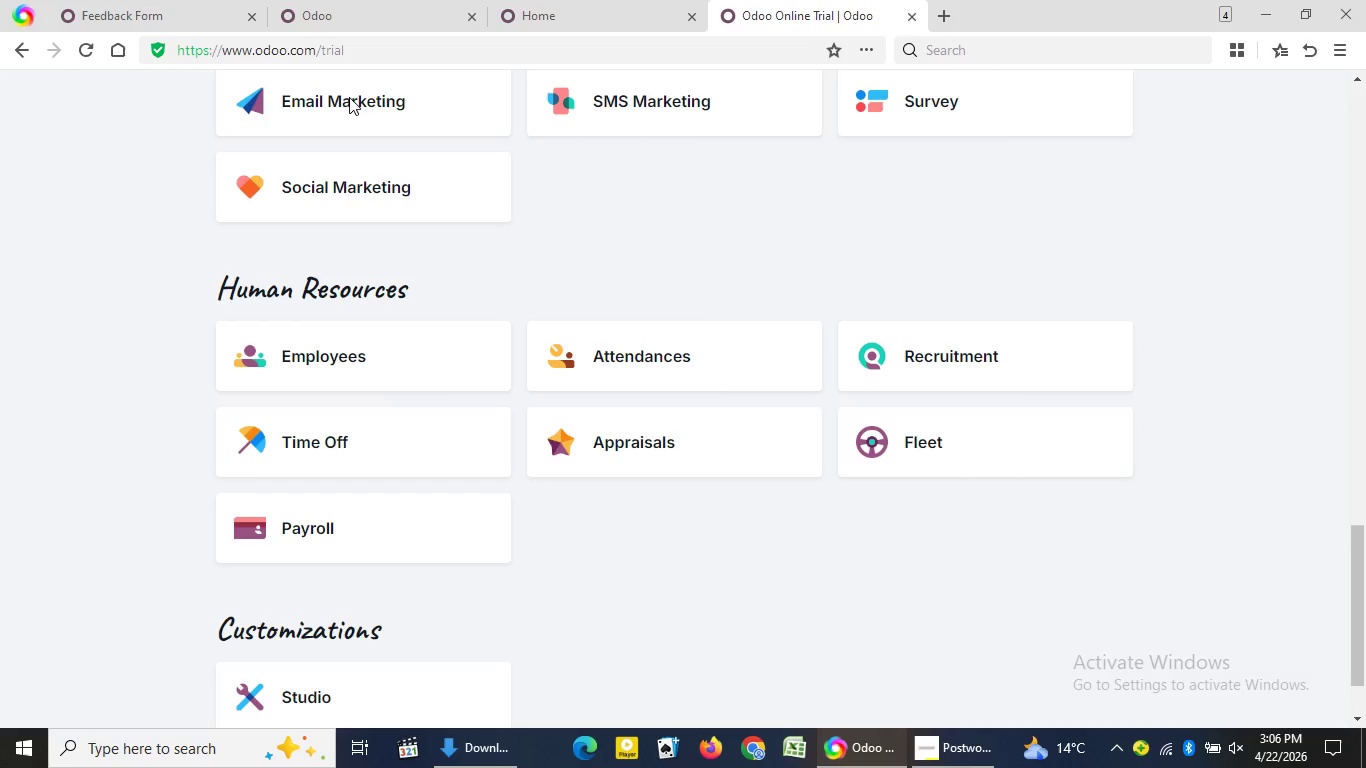 
double_click([350, 97])
 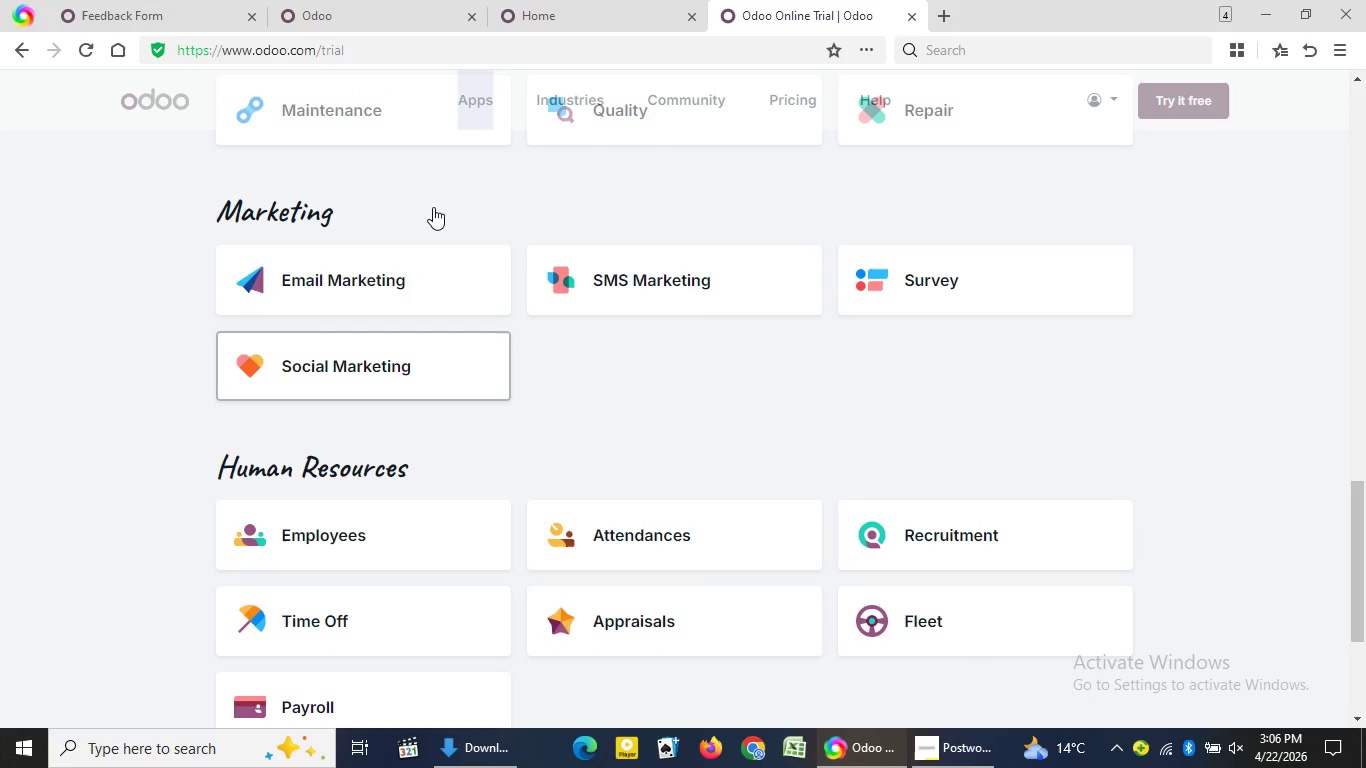 
scroll: coordinate [433, 207], scroll_direction: up, amount: 1.0
 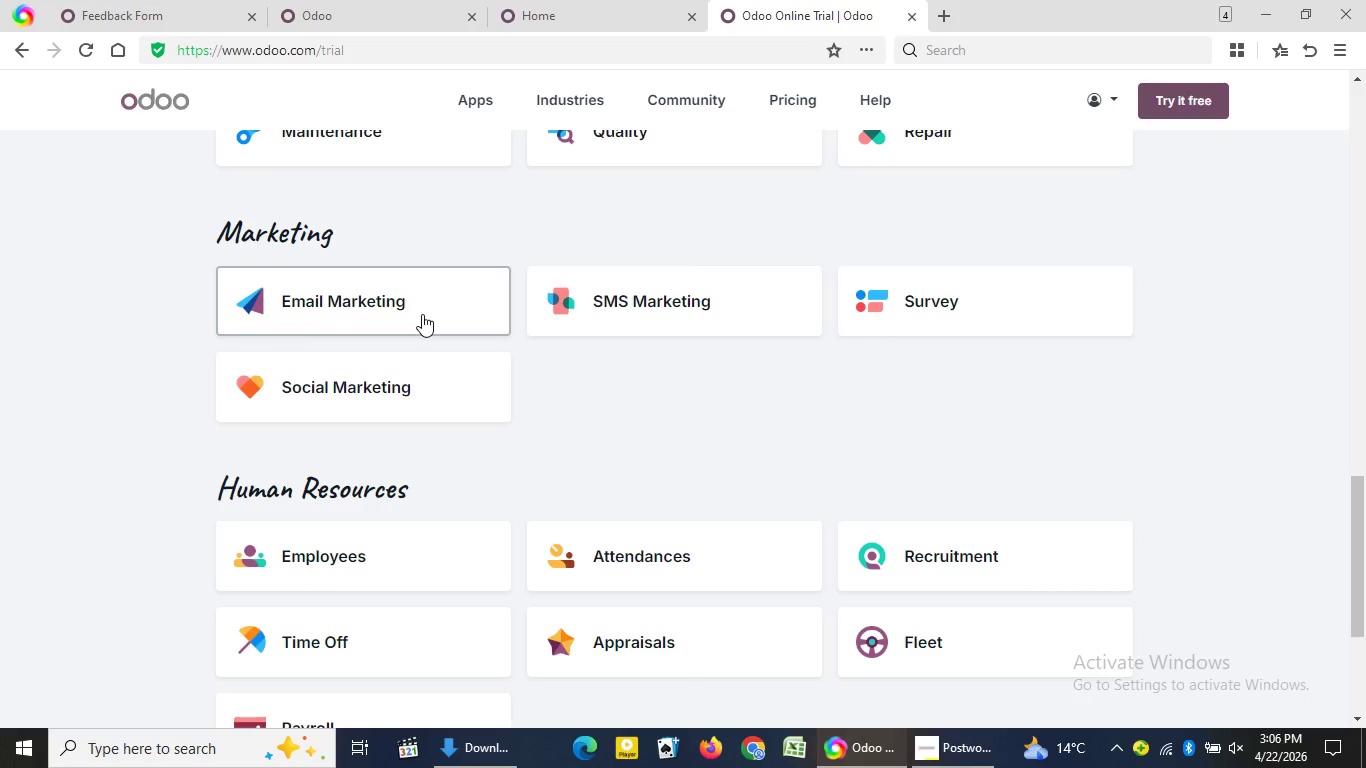 
left_click([422, 314])
 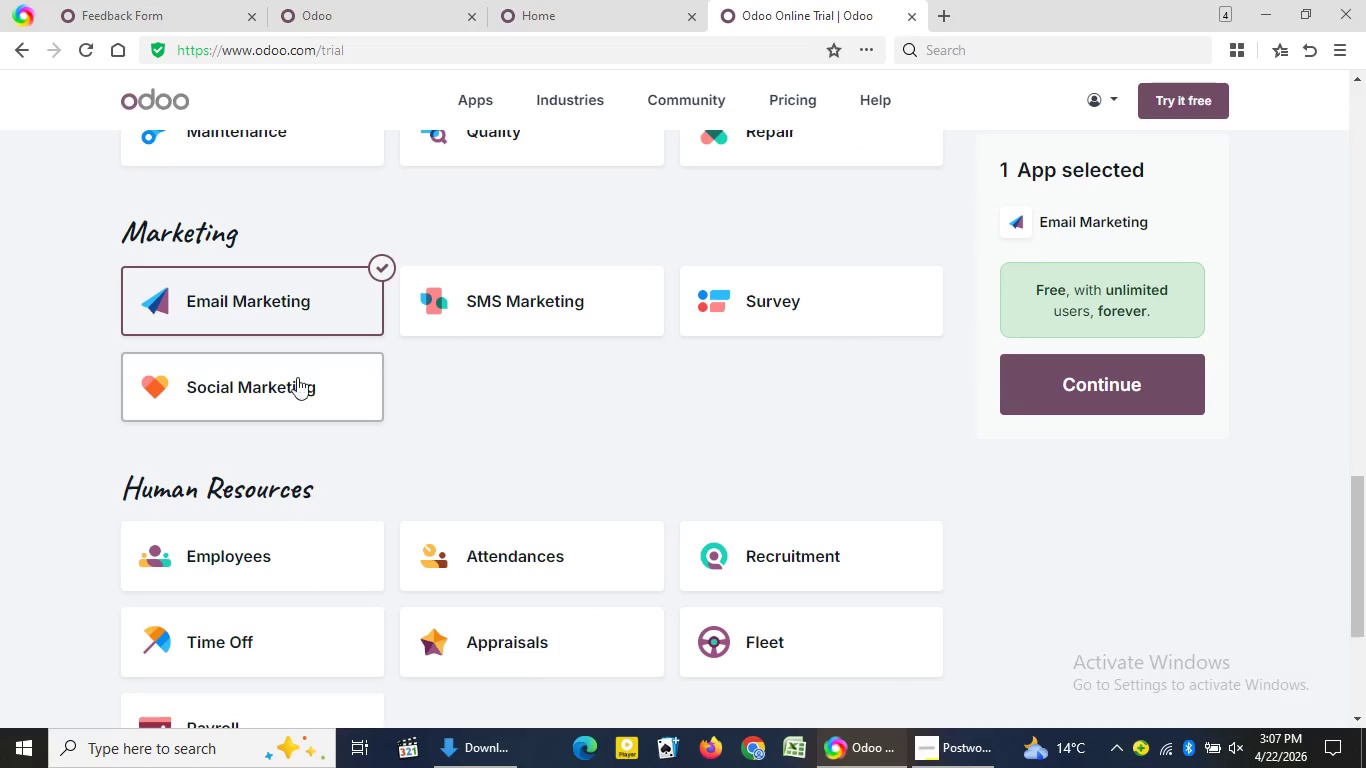 
double_click([304, 299])
 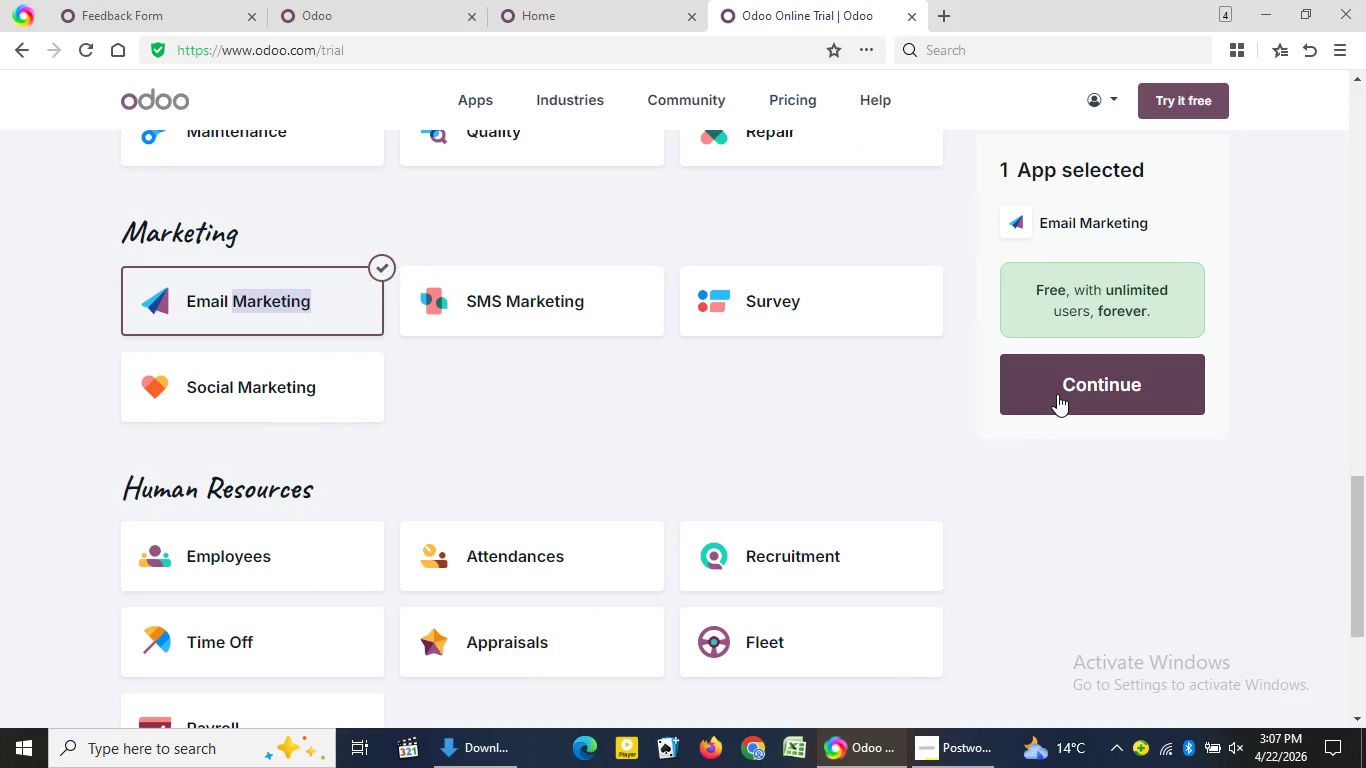 
left_click([1057, 394])
 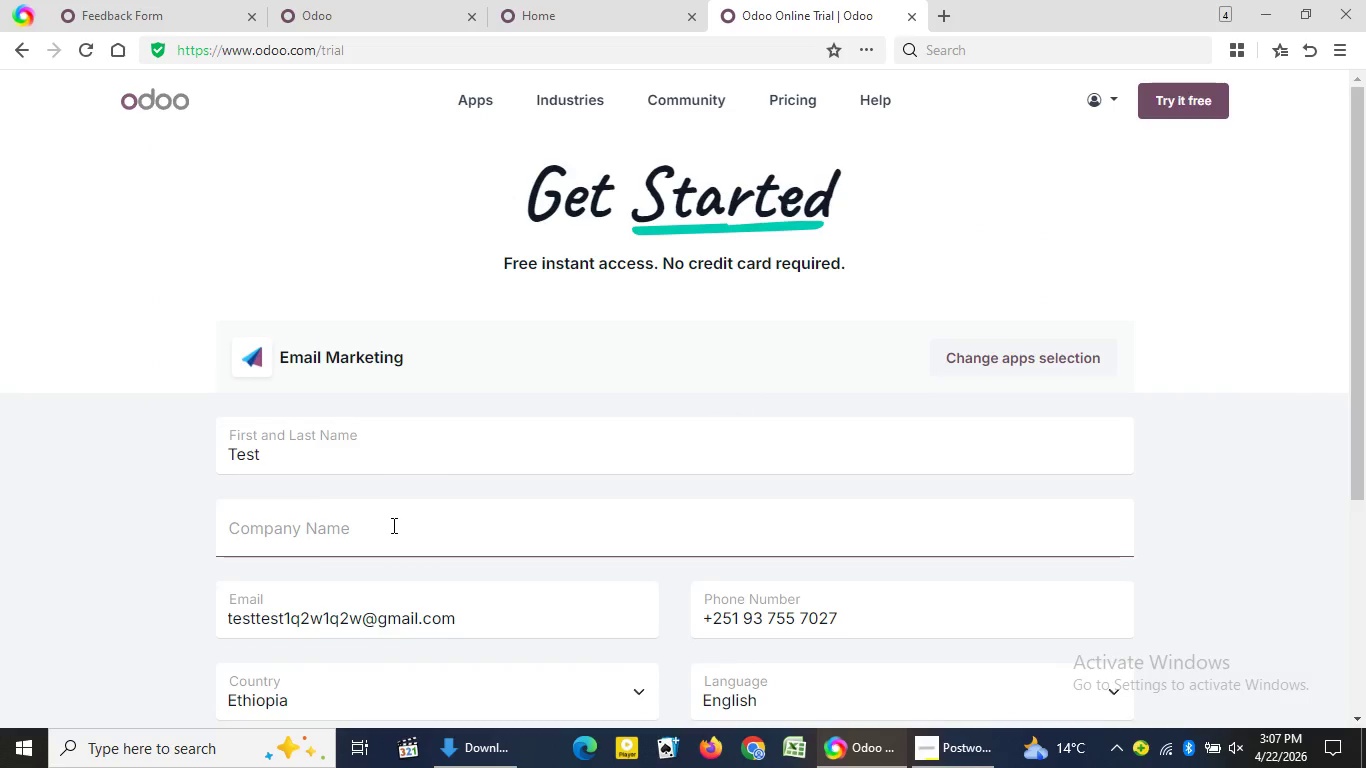 
left_click([392, 525])
 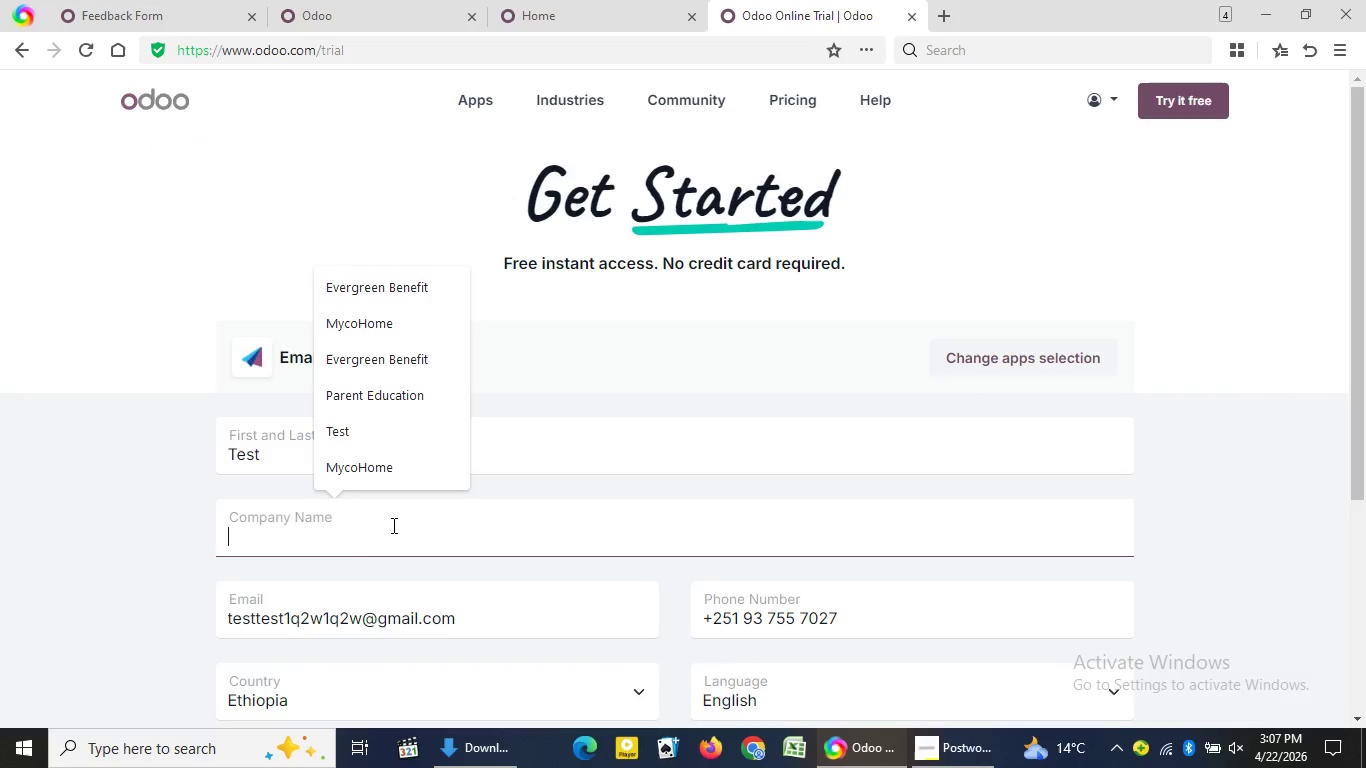 
key(Control+V)
 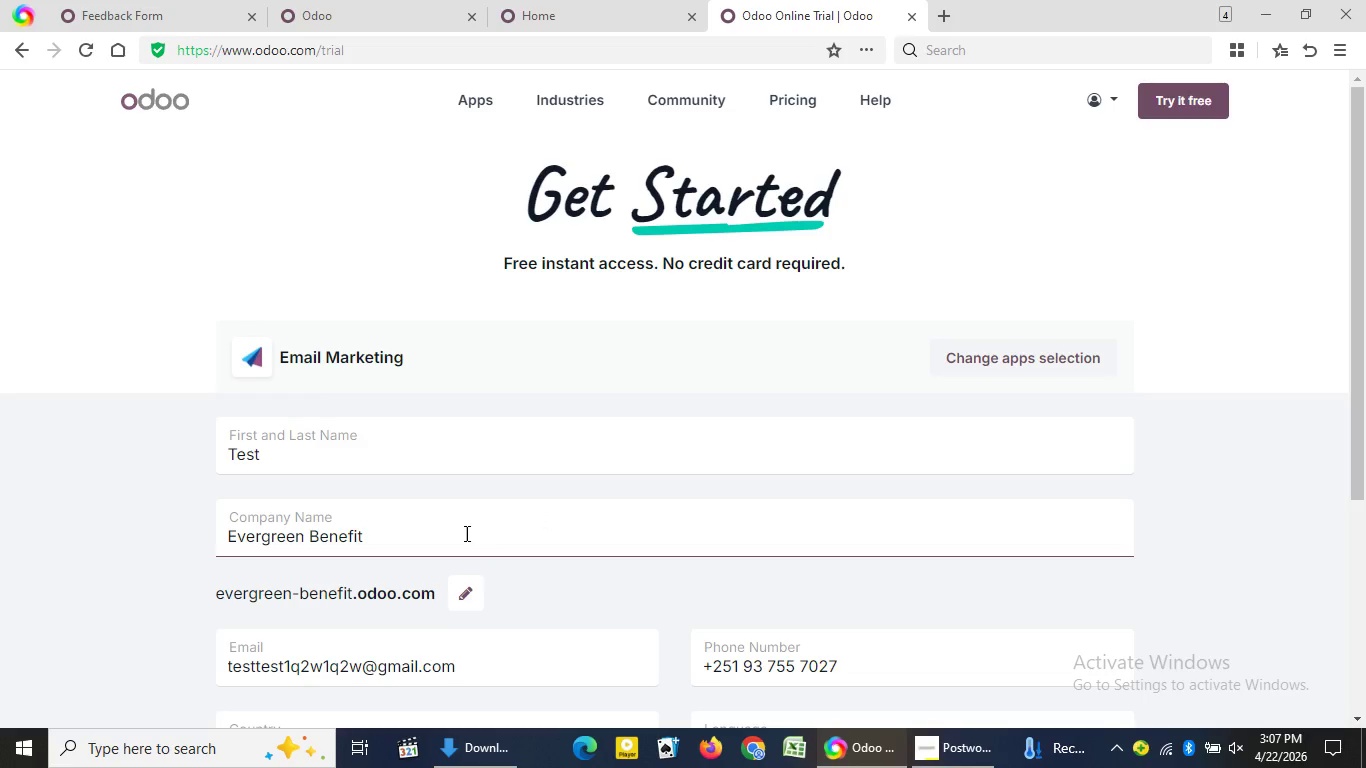 
left_click([465, 533])
 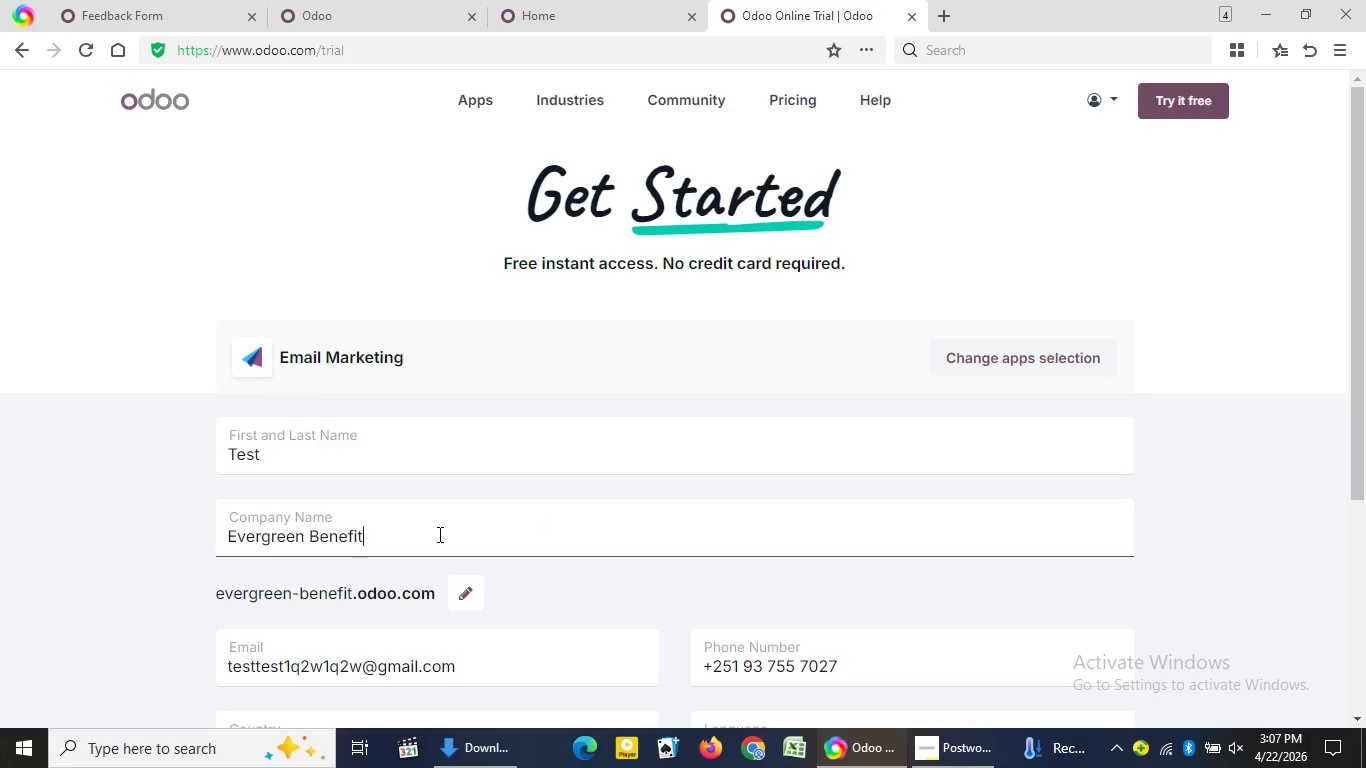 
key(Backspace)
 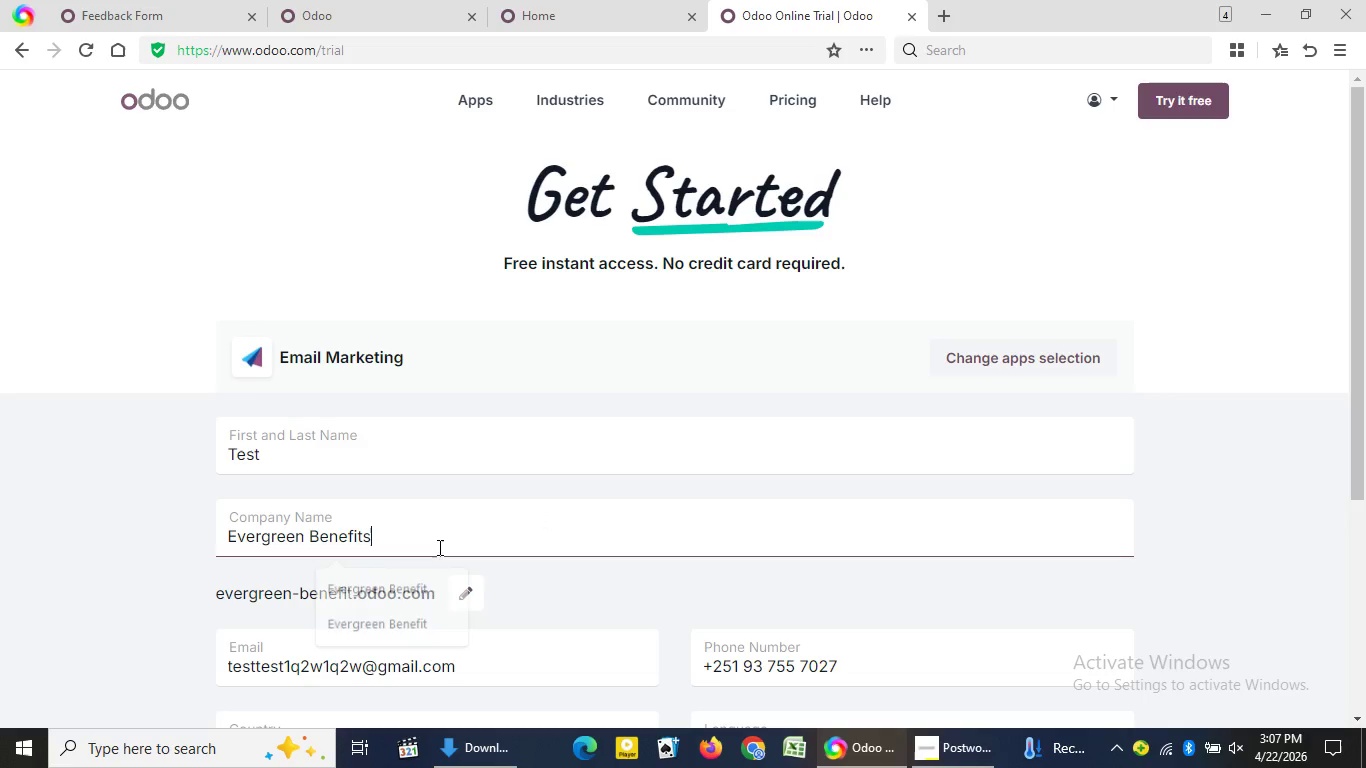 
key(S)
 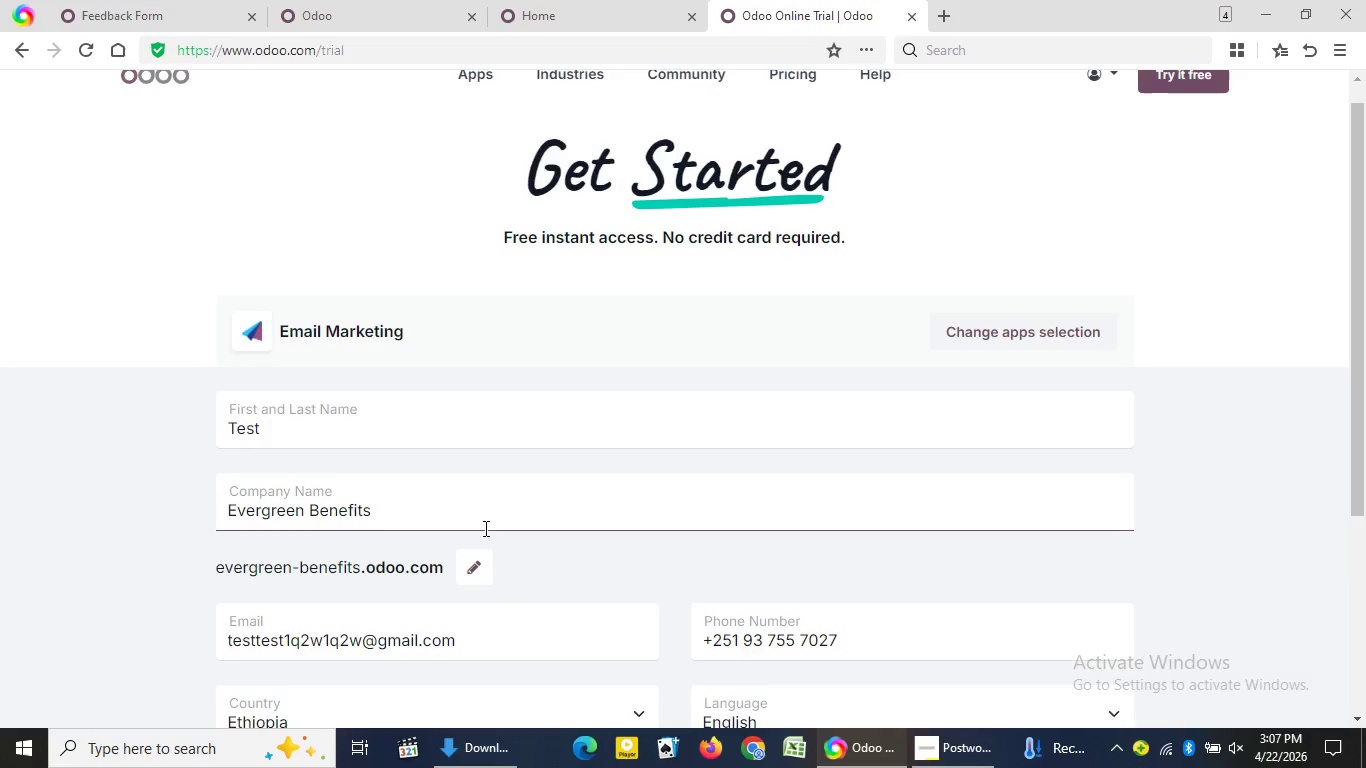 
scroll: coordinate [484, 528], scroll_direction: up, amount: 2.0
 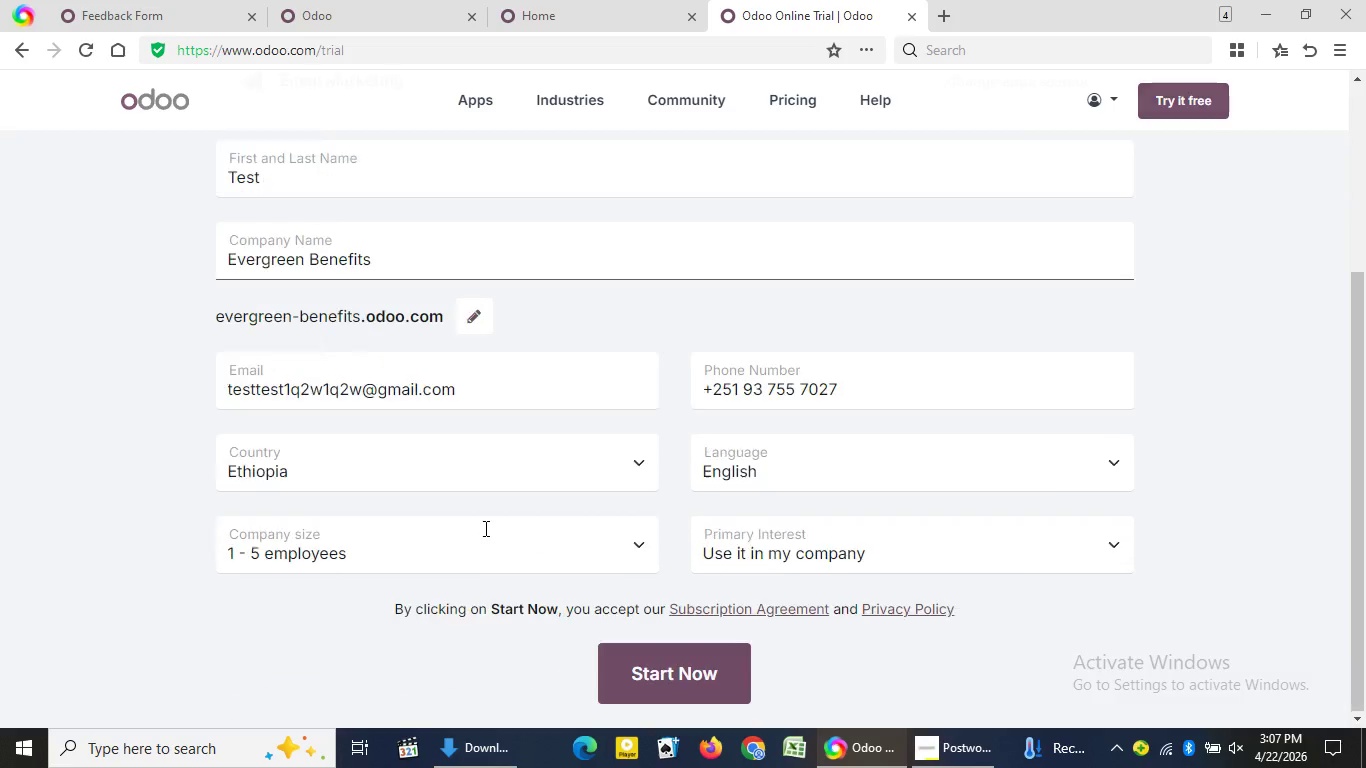 
scroll: coordinate [484, 528], scroll_direction: down, amount: 3.0
 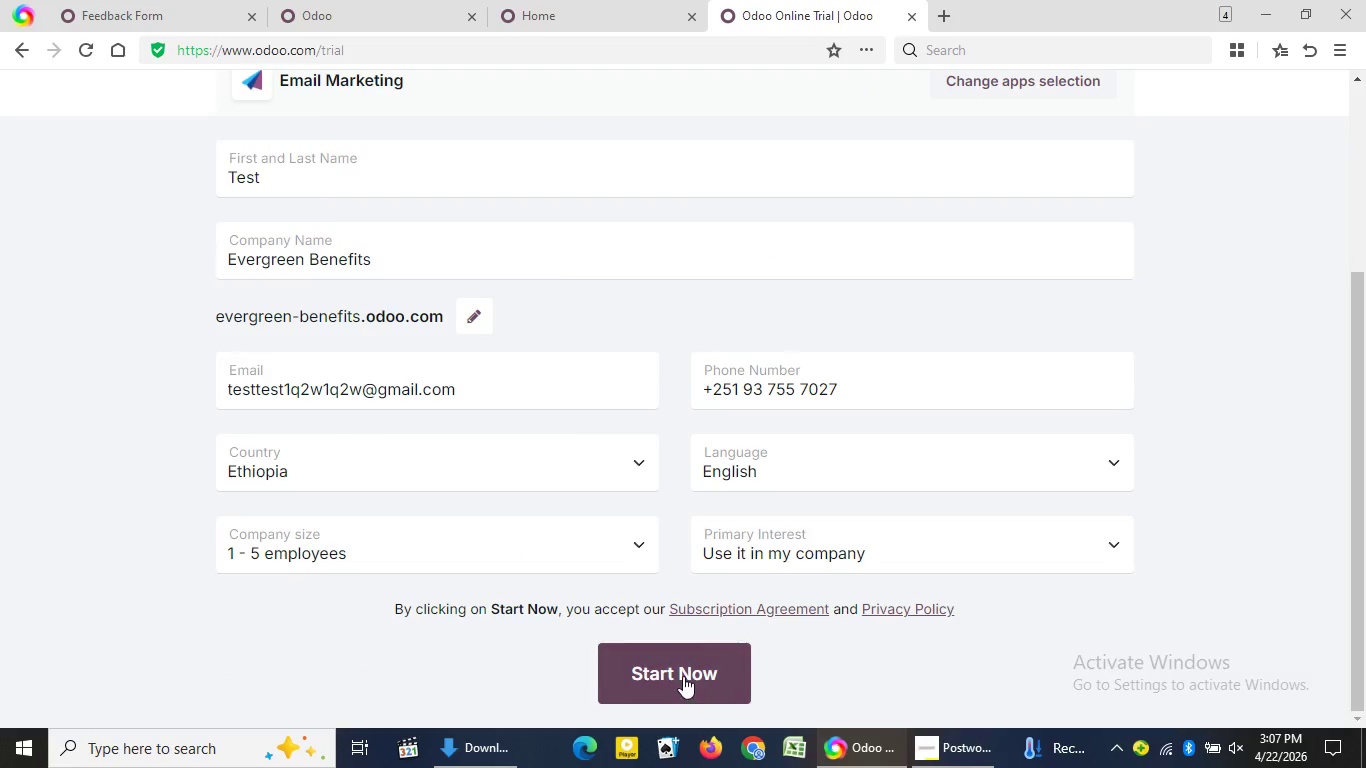 
left_click([683, 680])
 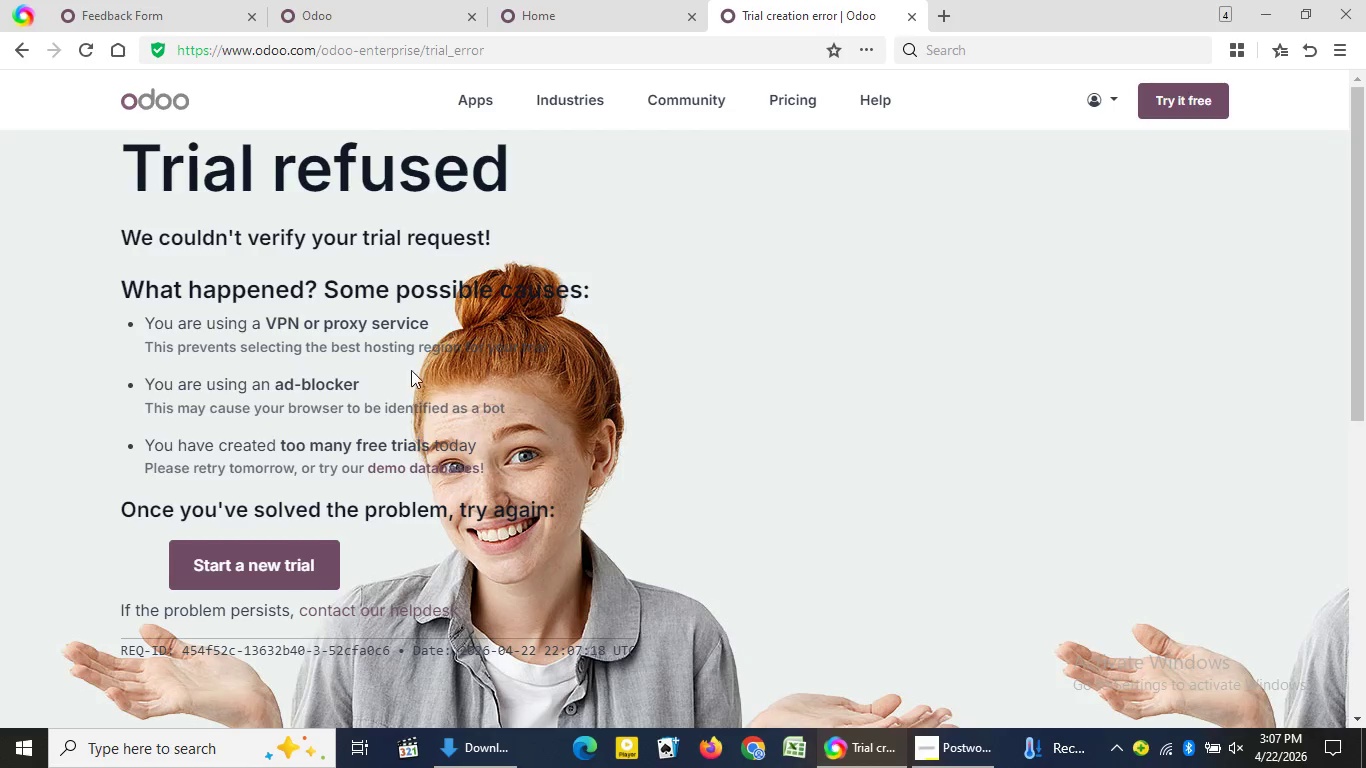 
wait(7.81)
 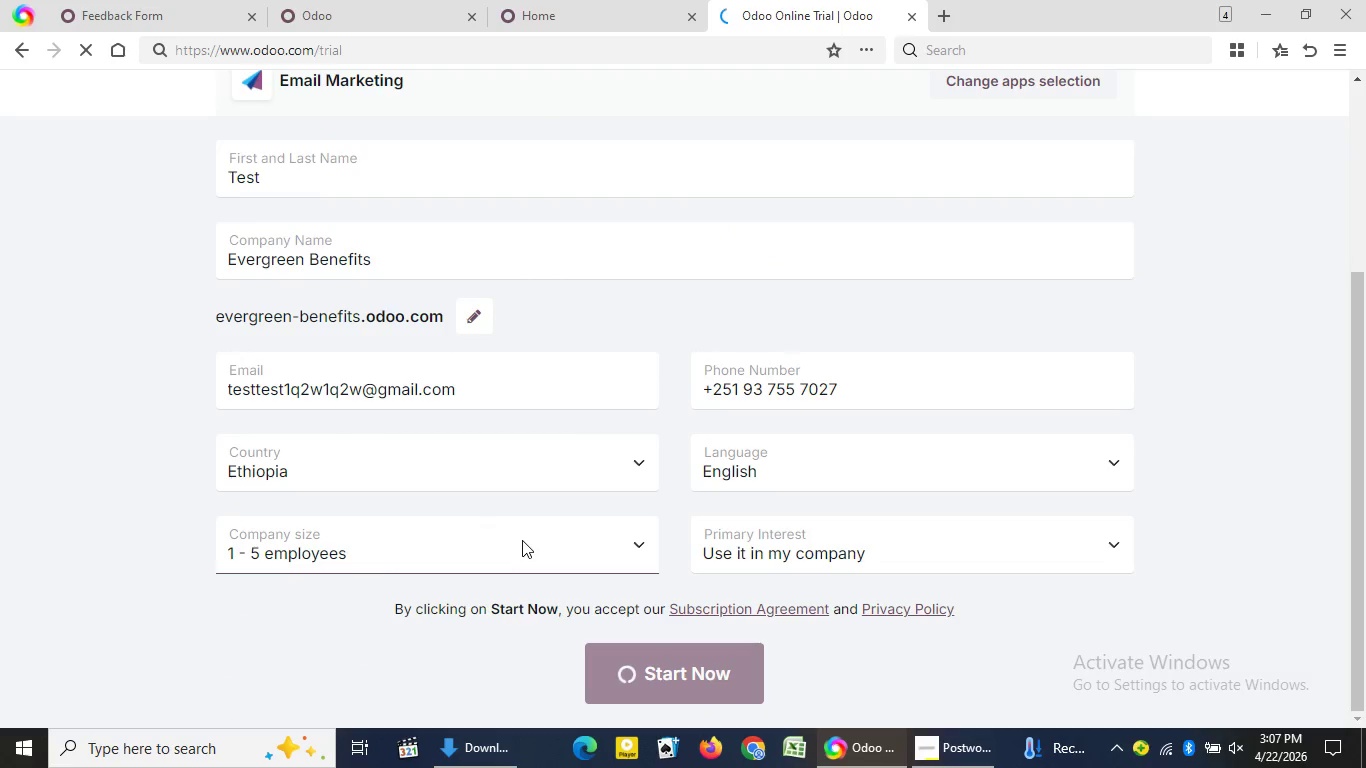 
scroll: coordinate [280, 573], scroll_direction: none, amount: 0.0
 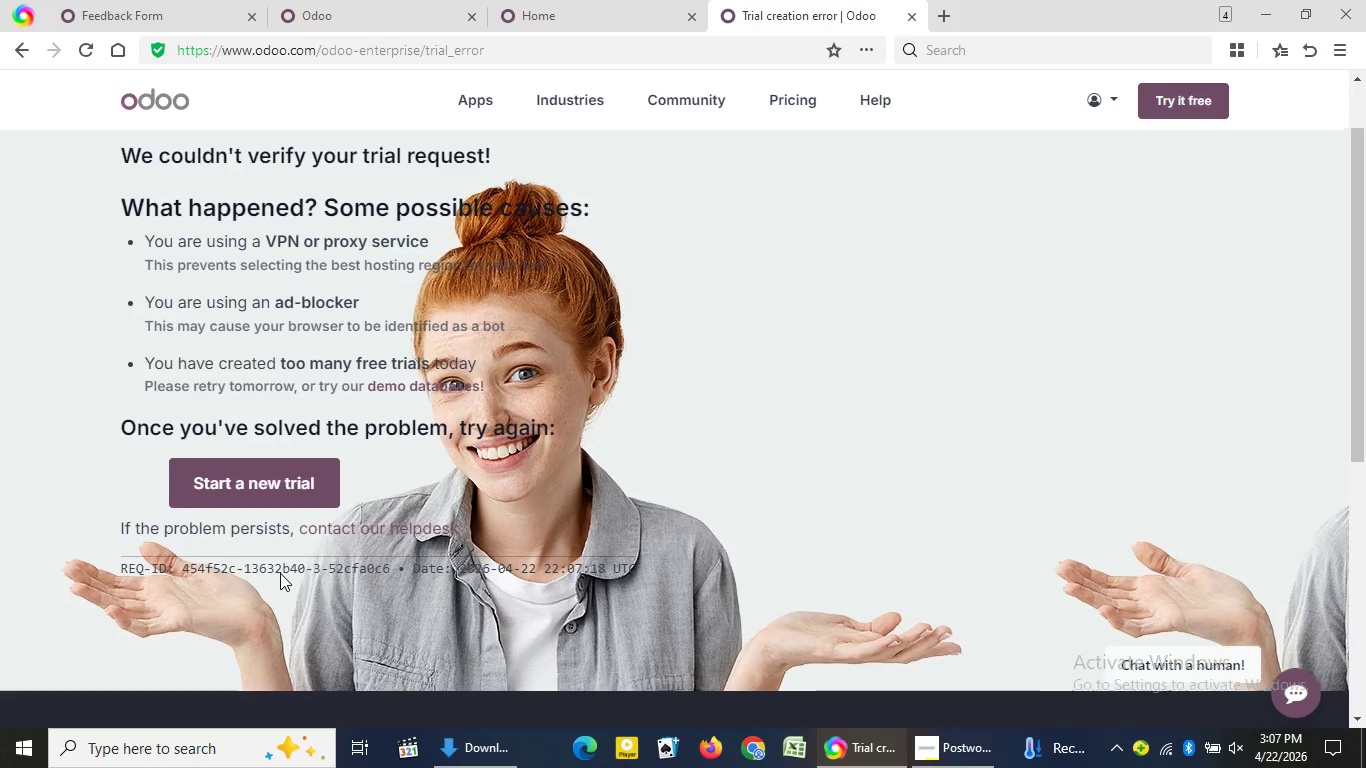 
scroll: coordinate [280, 567], scroll_direction: up, amount: 8.0
 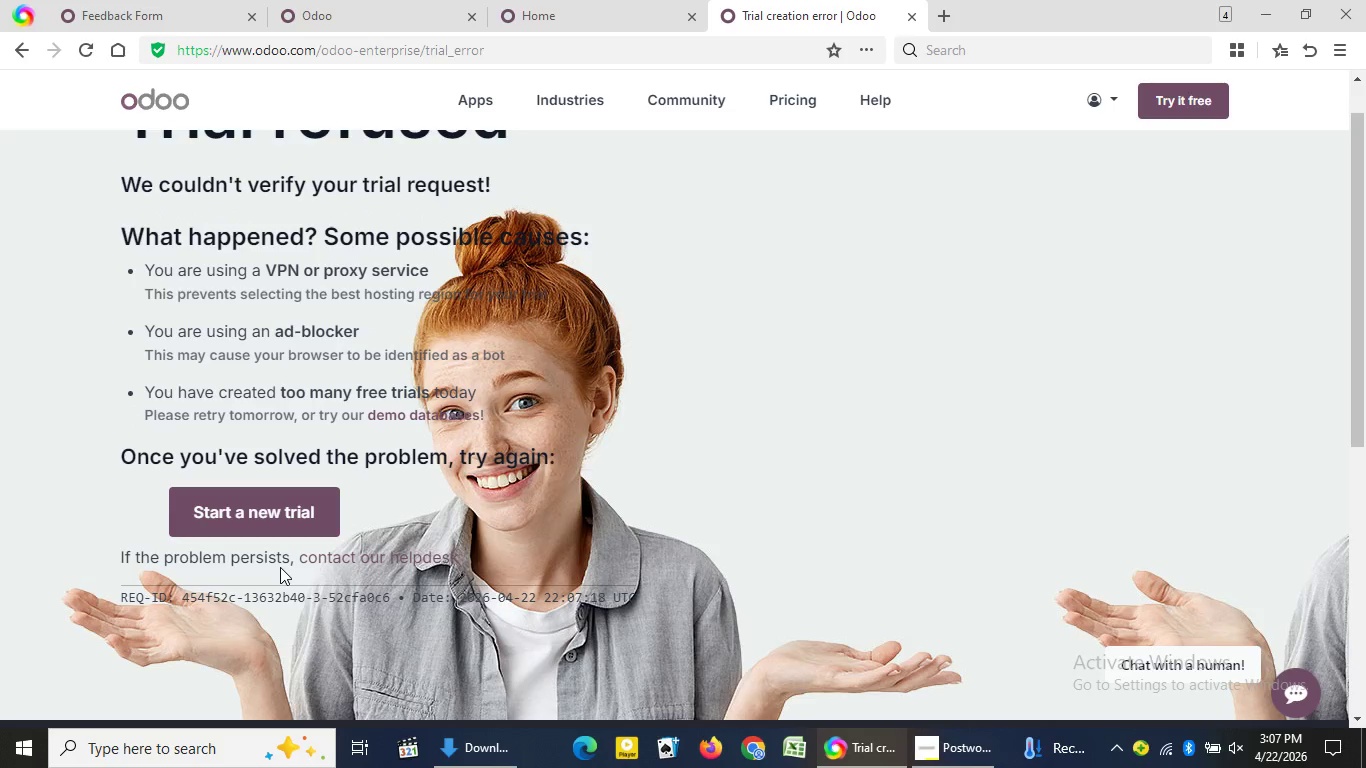 
wait(7.28)
 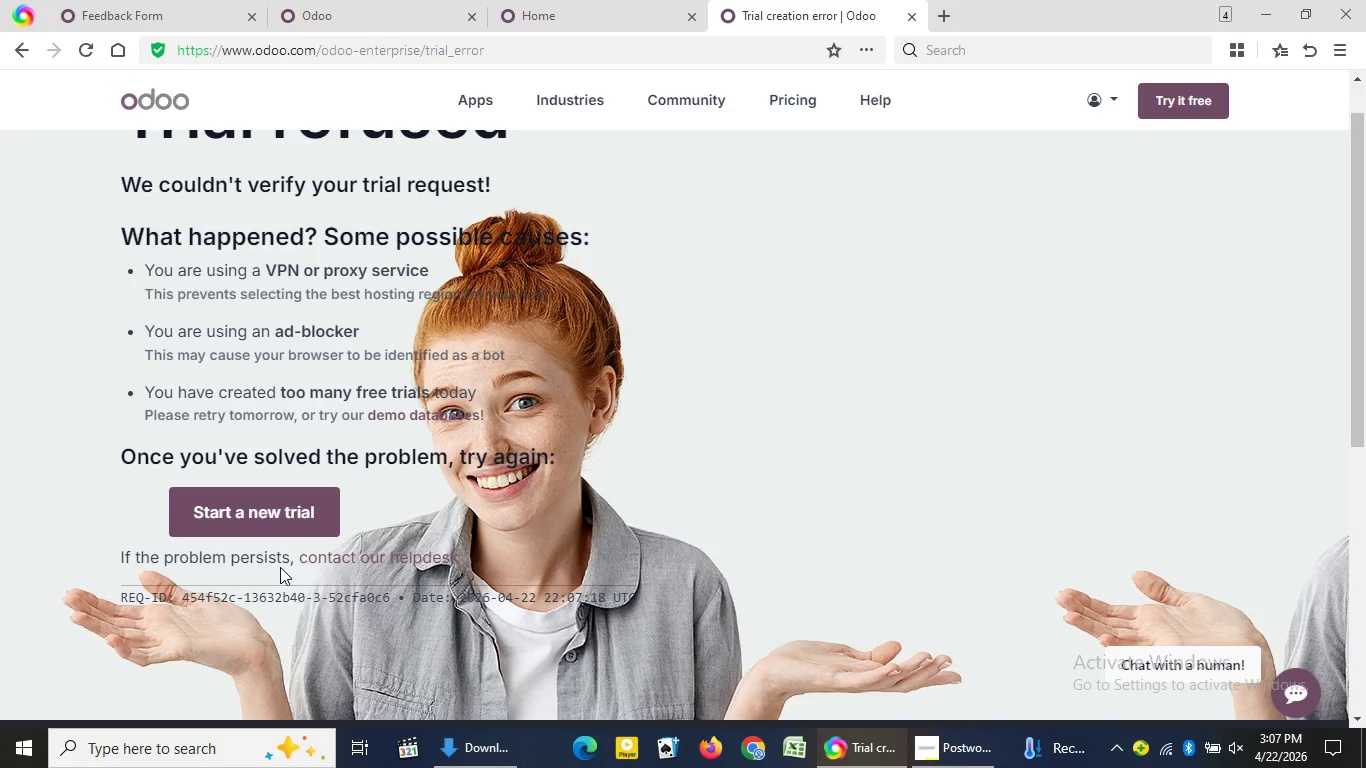 
scroll: coordinate [300, 558], scroll_direction: up, amount: 11.0
 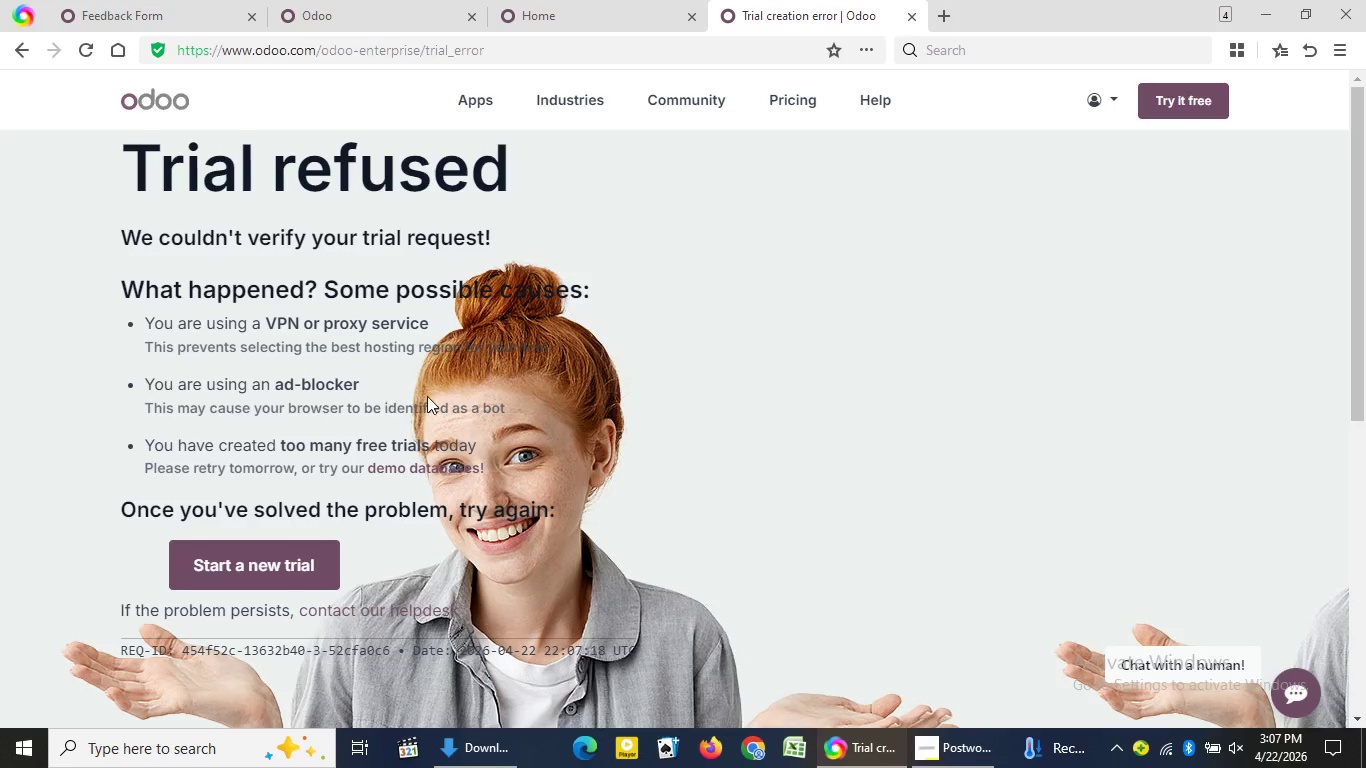 
wait(10.25)
 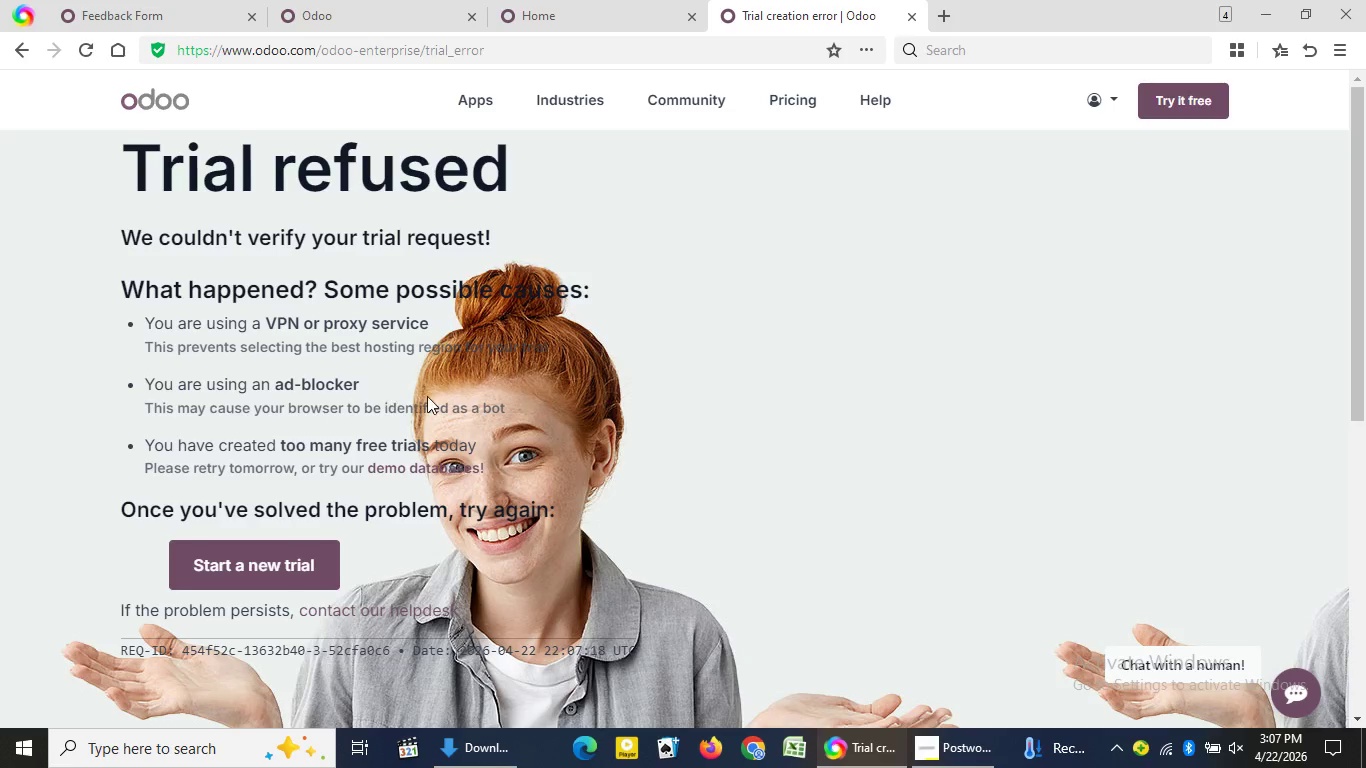 
left_click([955, 746])